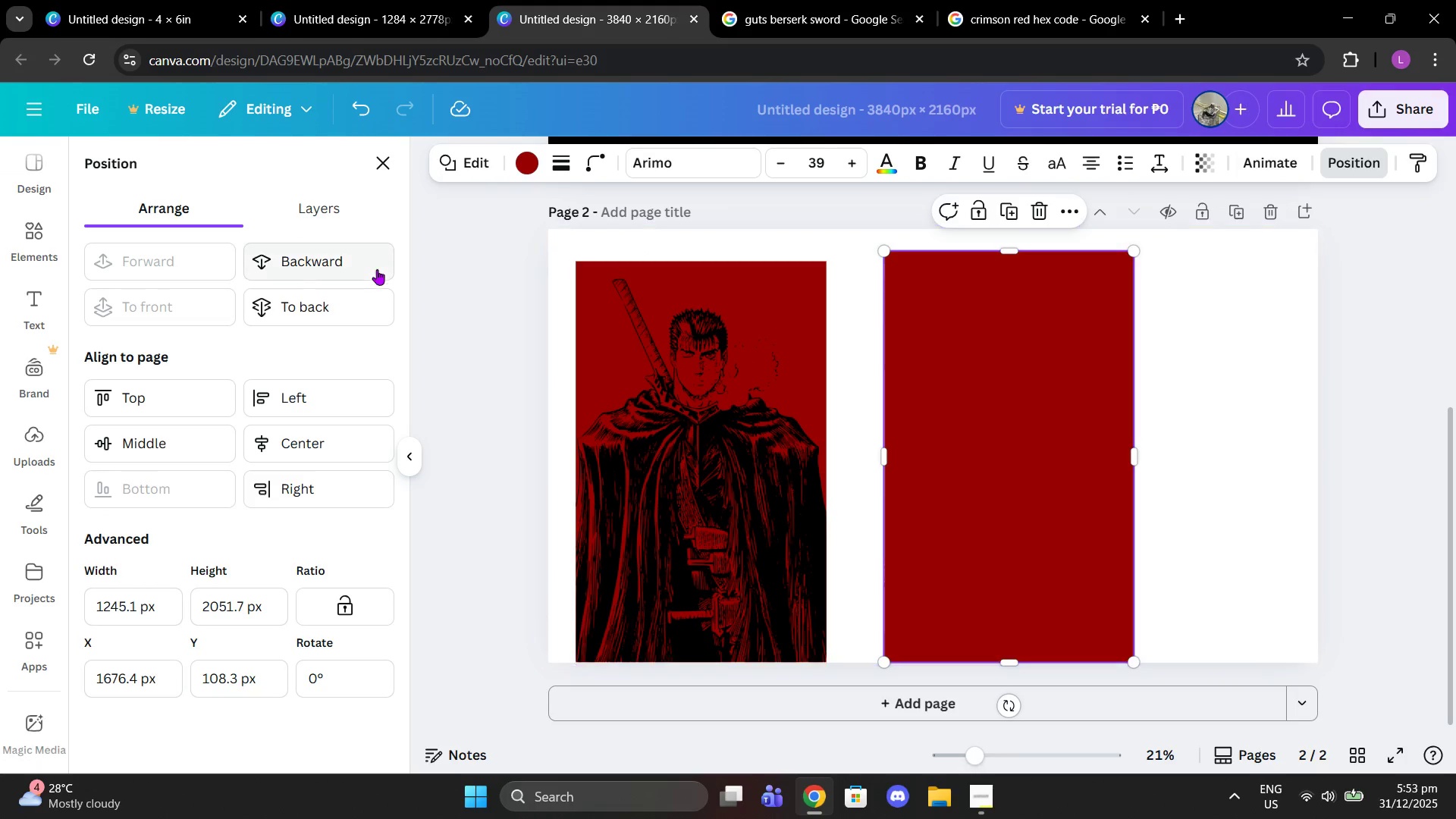 
left_click([331, 307])
 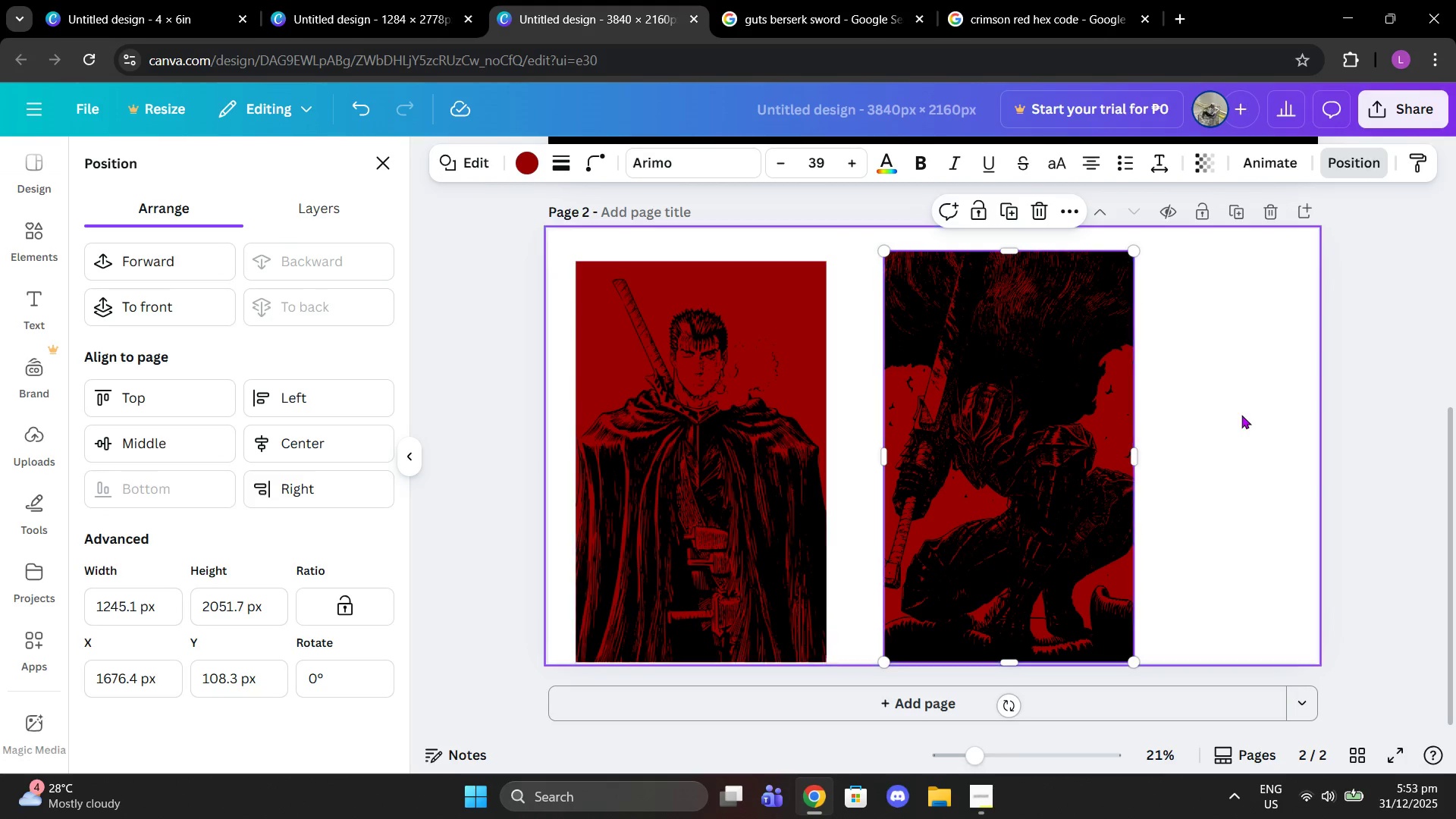 
left_click([1241, 415])
 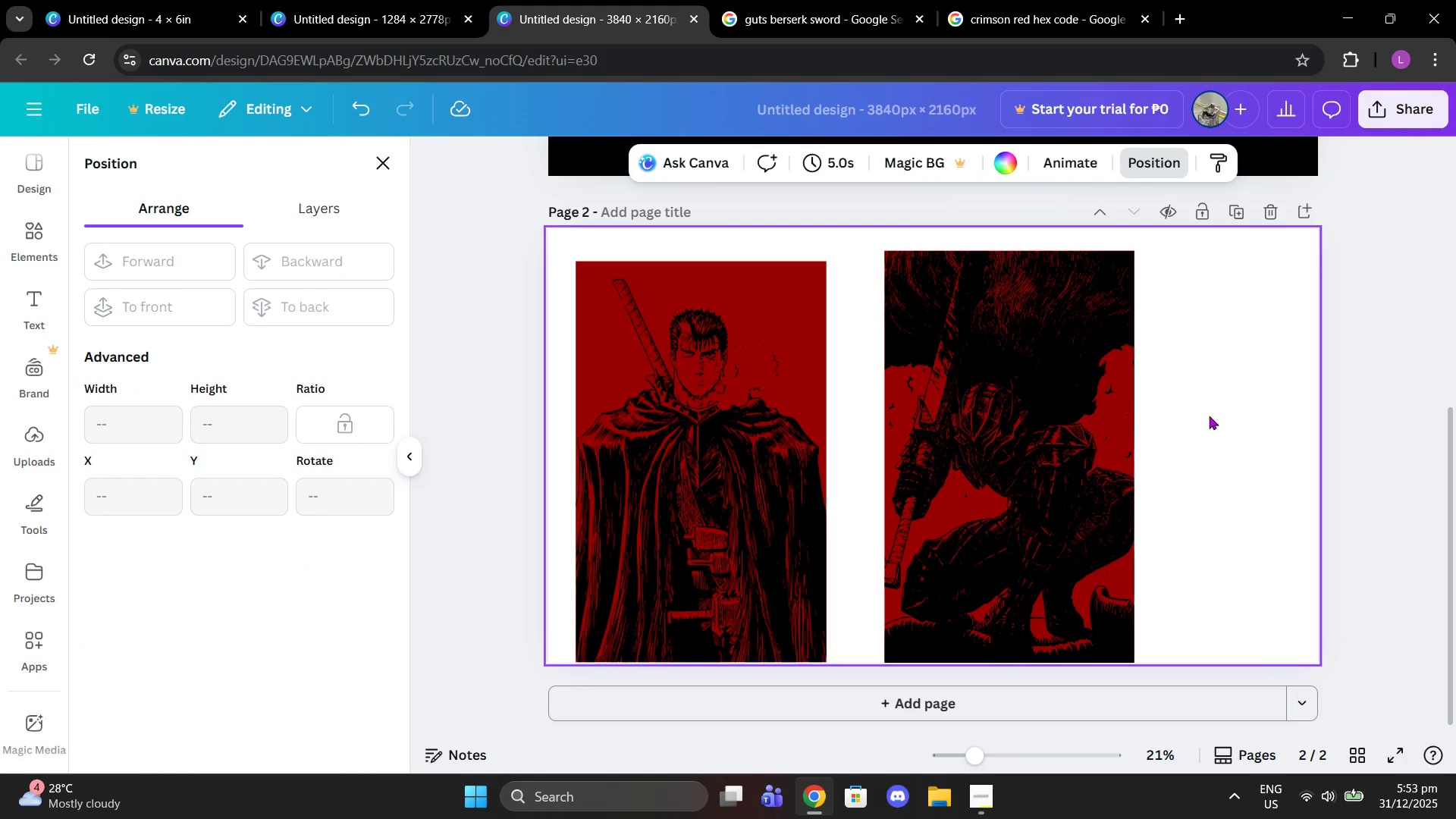 
left_click_drag(start_coordinate=[1209, 416], to_coordinate=[1033, 411])
 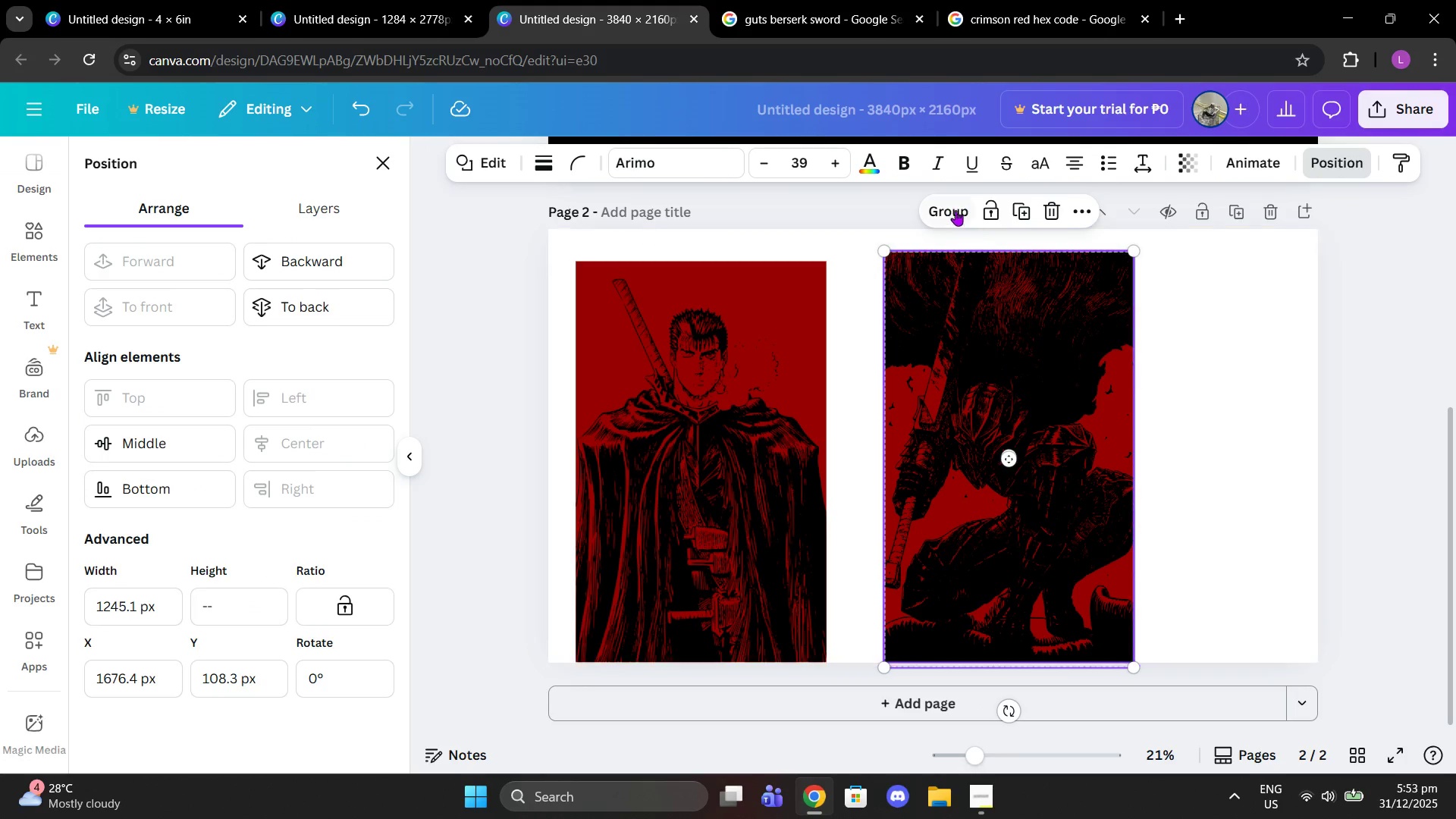 
left_click([953, 208])
 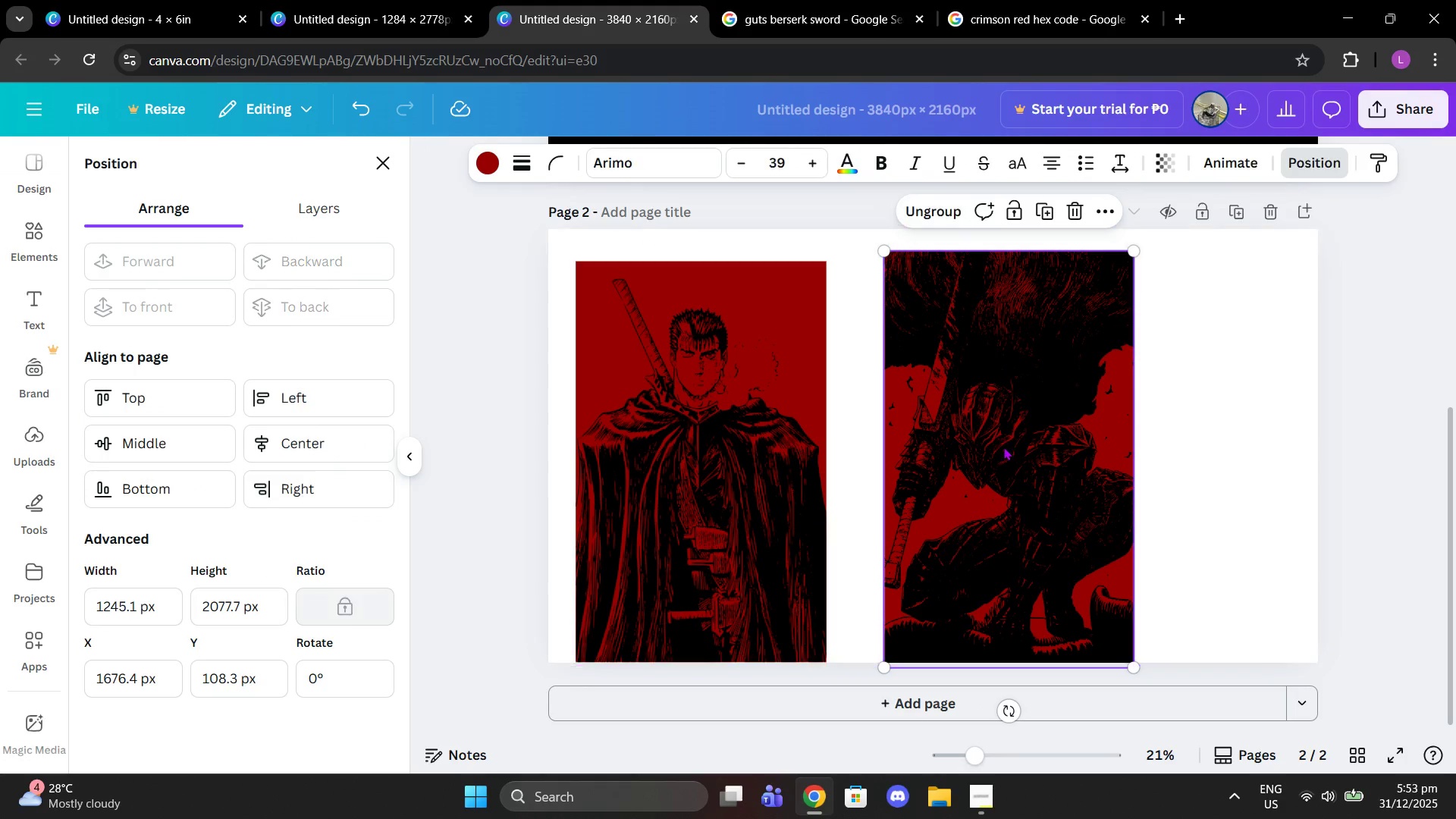 
left_click_drag(start_coordinate=[1003, 447], to_coordinate=[915, 429])
 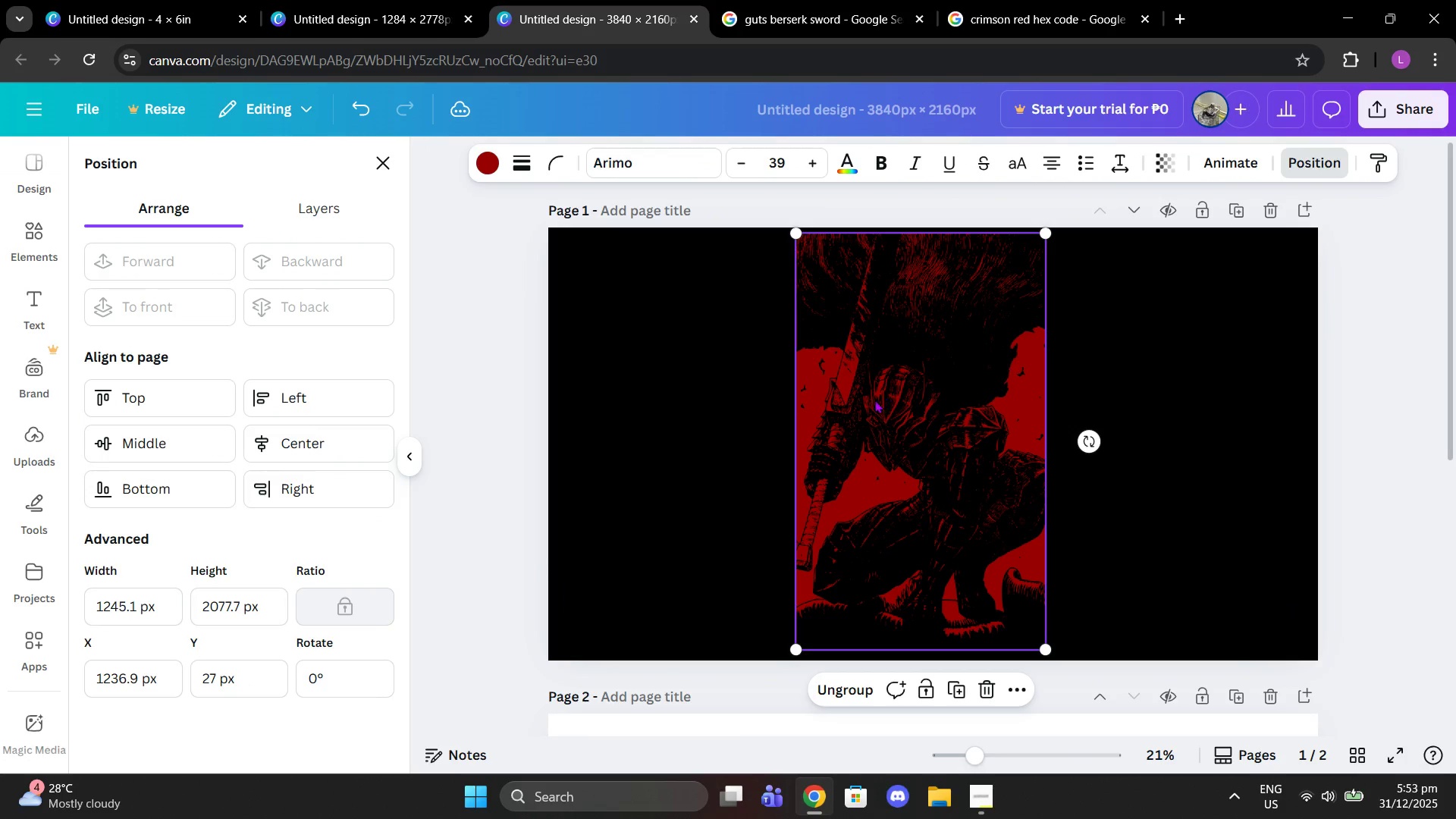 
scroll: coordinate [1018, 290], scroll_direction: up, amount: 4.0
 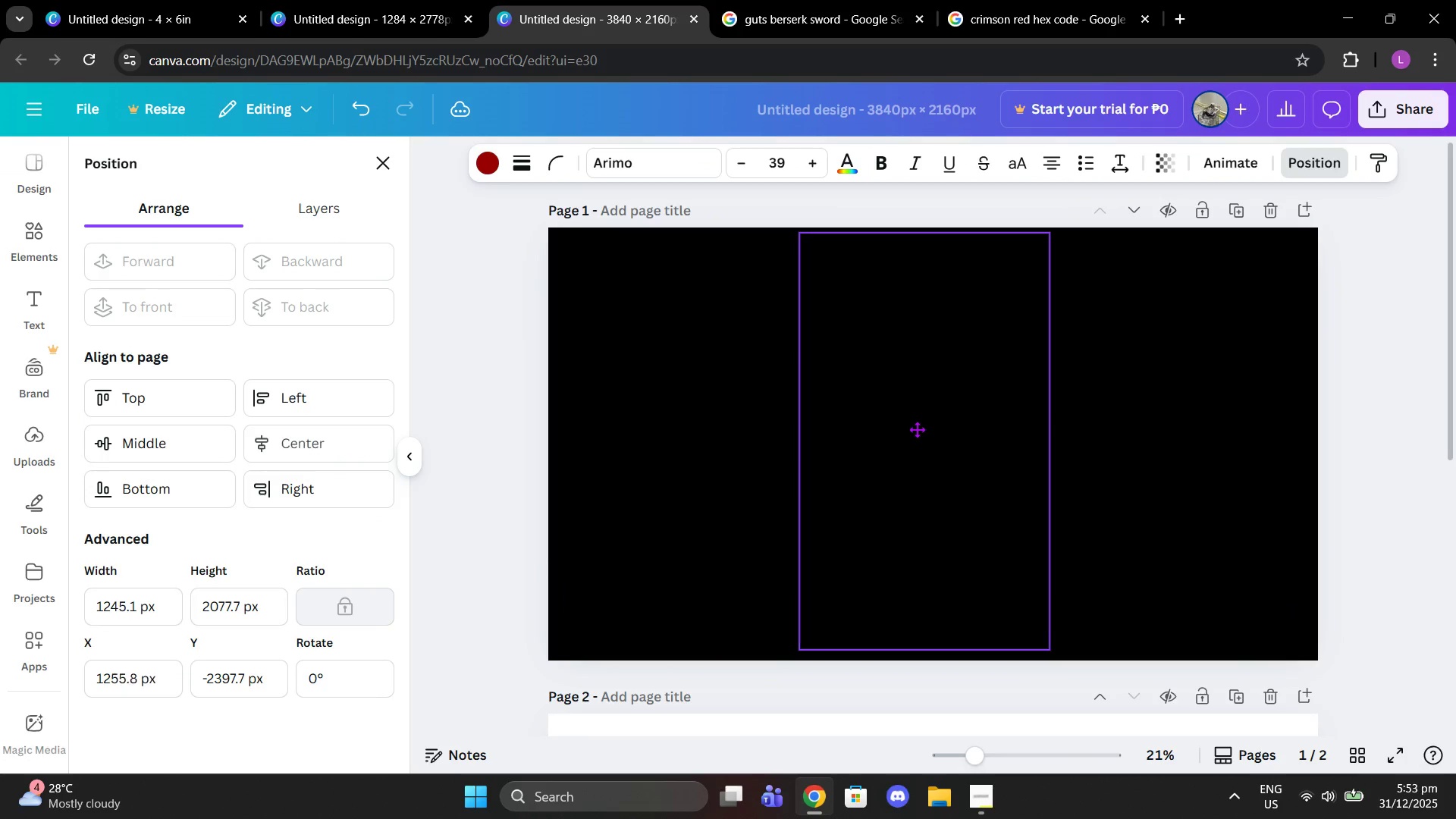 
left_click_drag(start_coordinate=[874, 400], to_coordinate=[885, 403])
 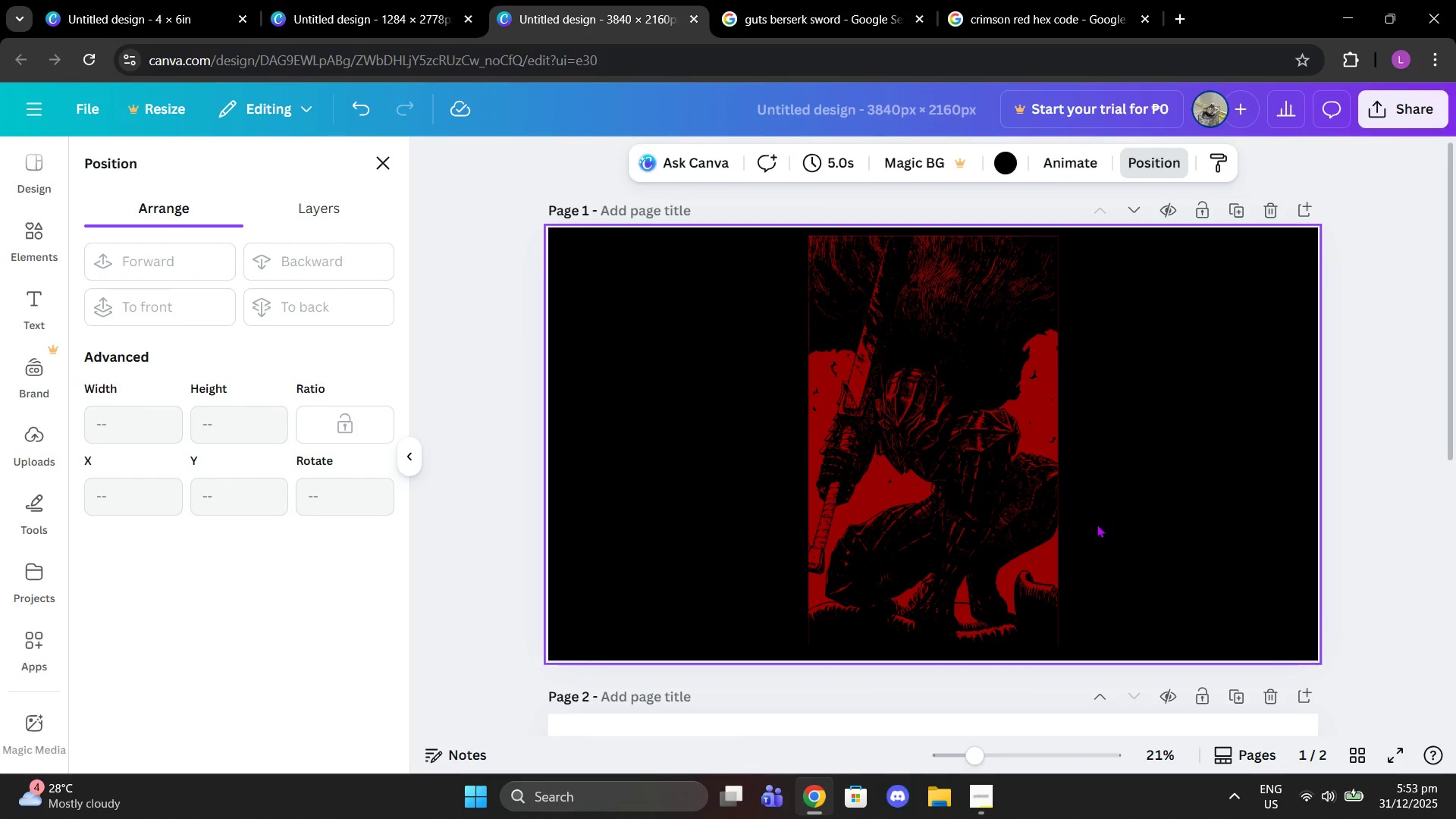 
double_click([1020, 551])
 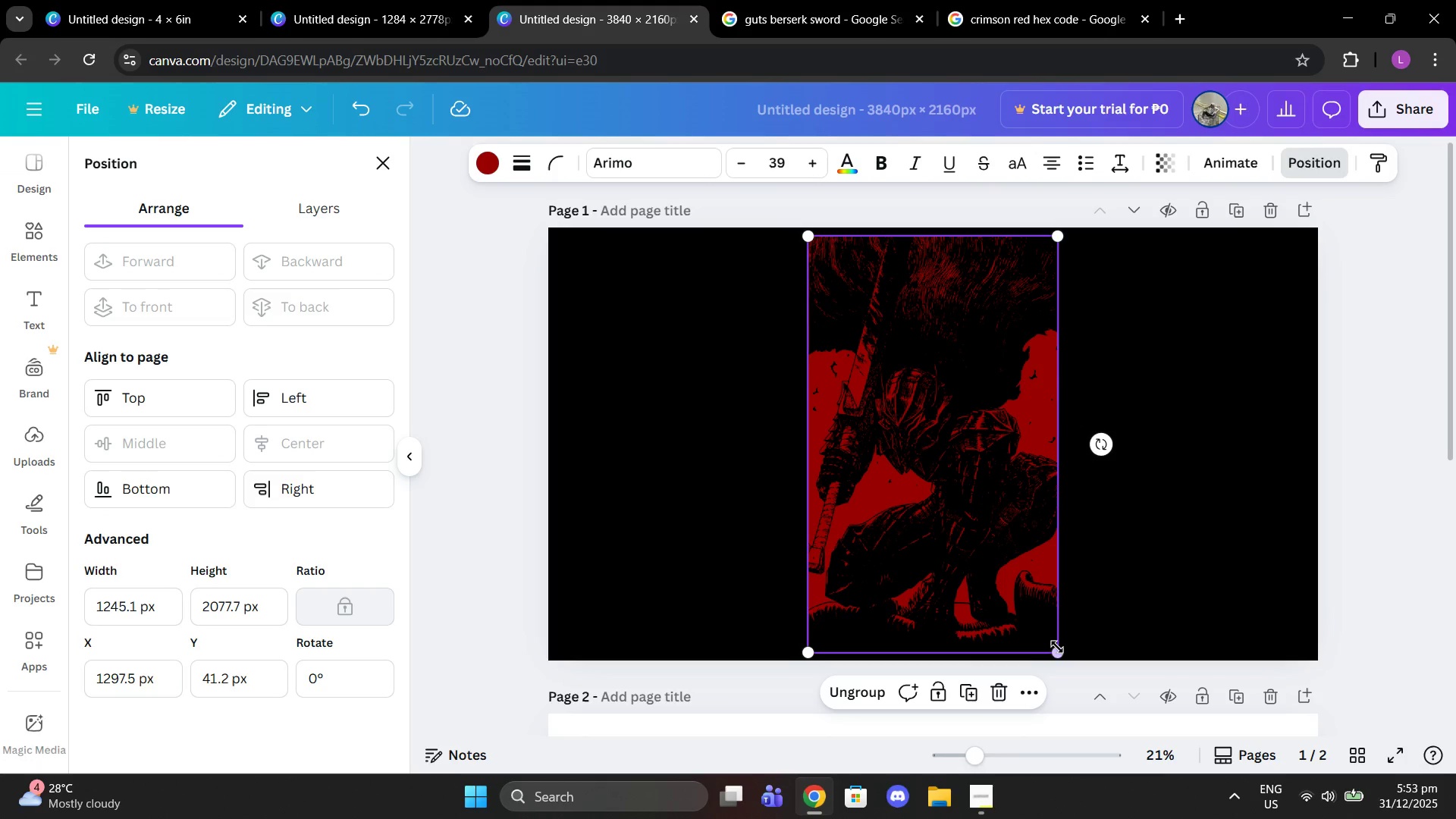 
left_click_drag(start_coordinate=[1055, 649], to_coordinate=[1010, 613])
 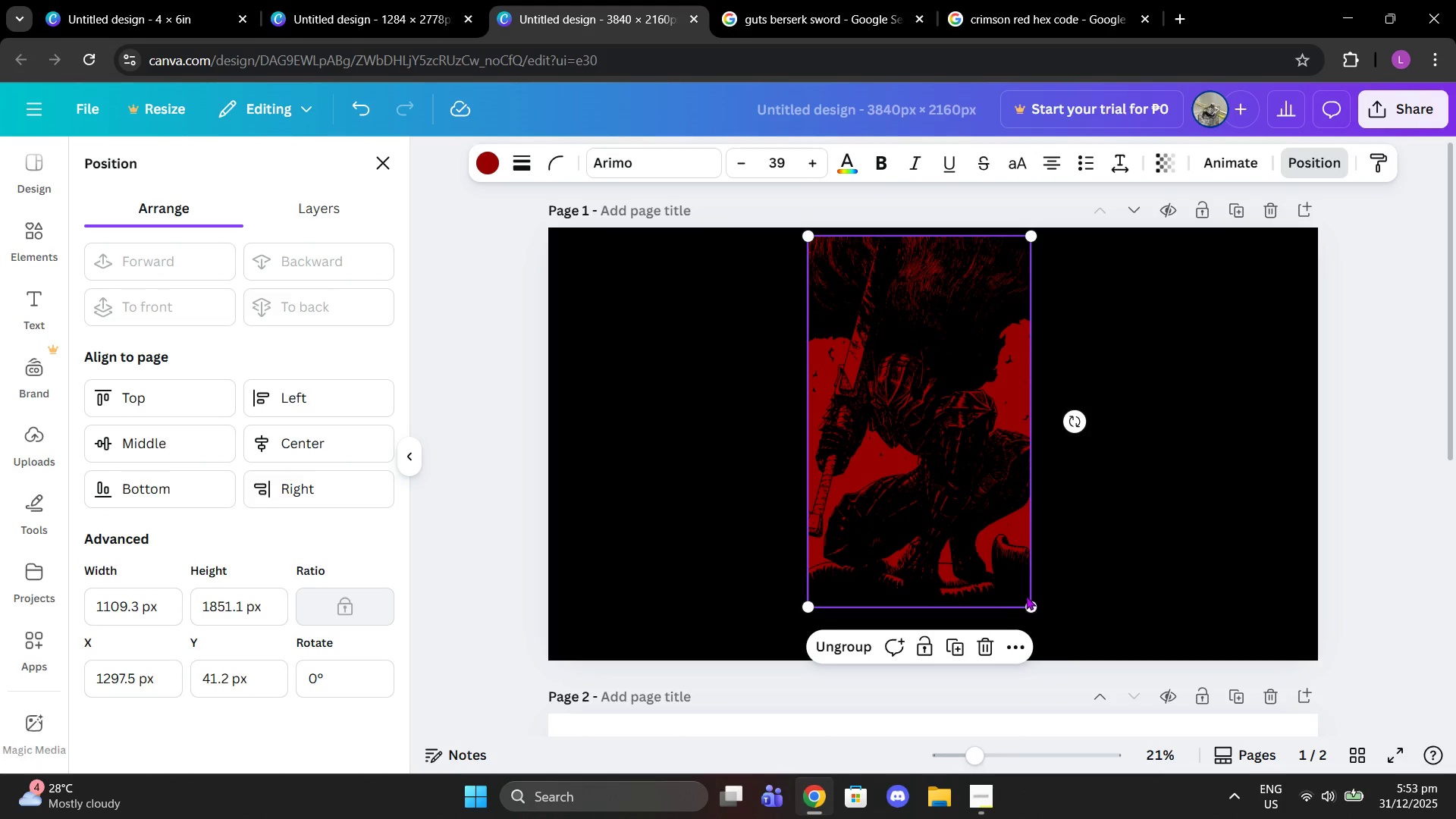 
left_click_drag(start_coordinate=[1036, 608], to_coordinate=[1097, 632])
 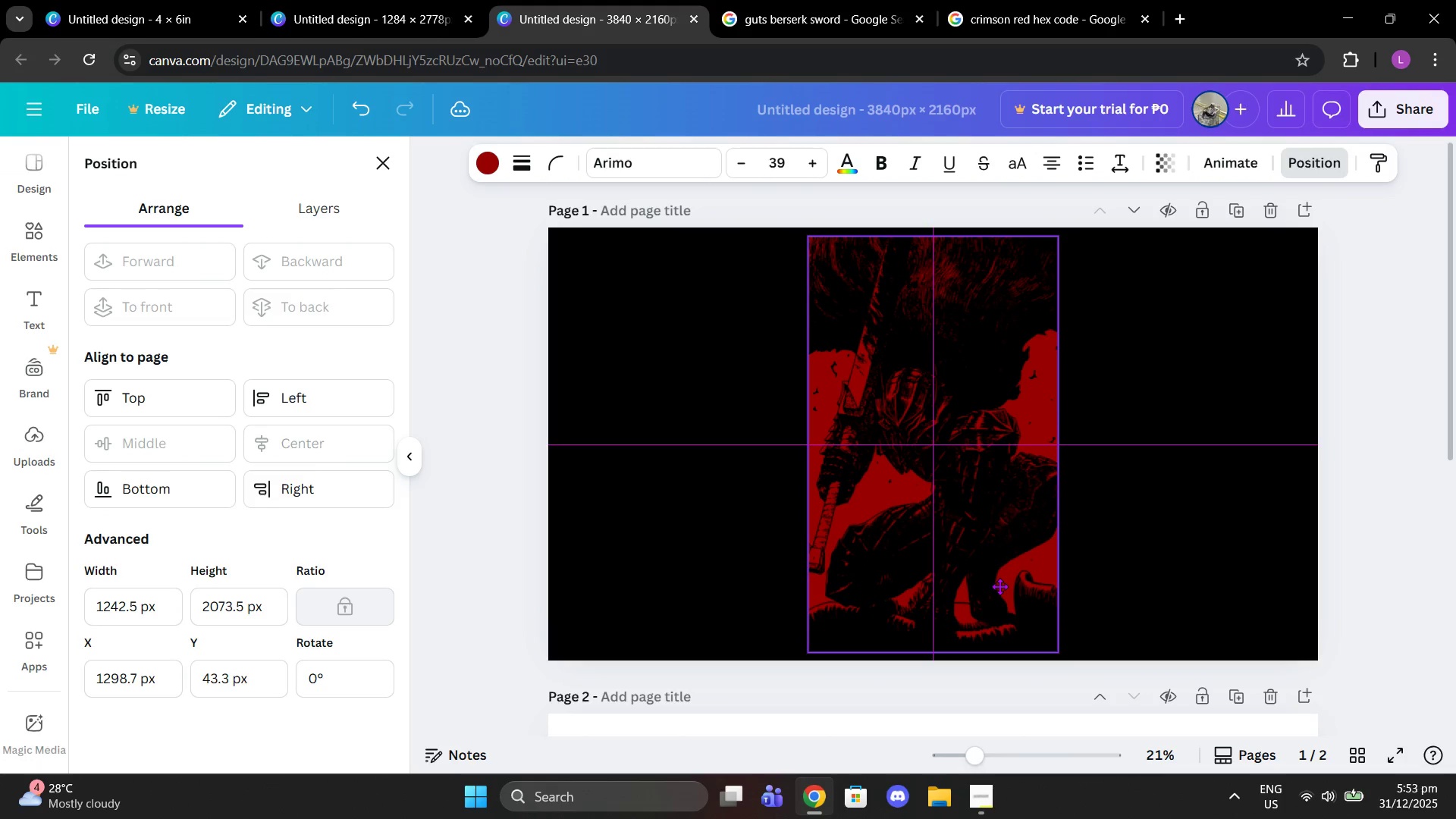 
left_click([1209, 577])
 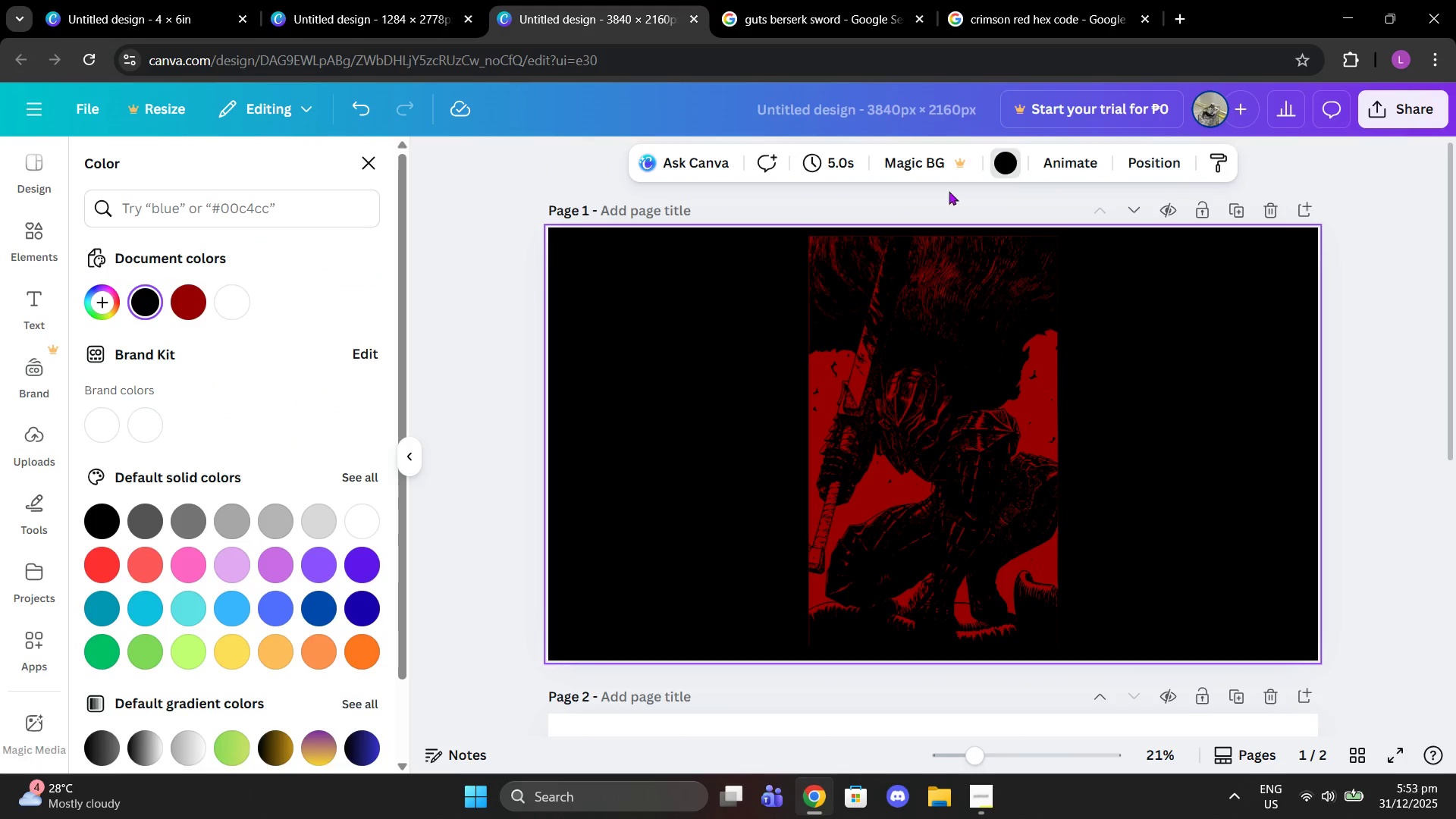 
left_click([199, 300])
 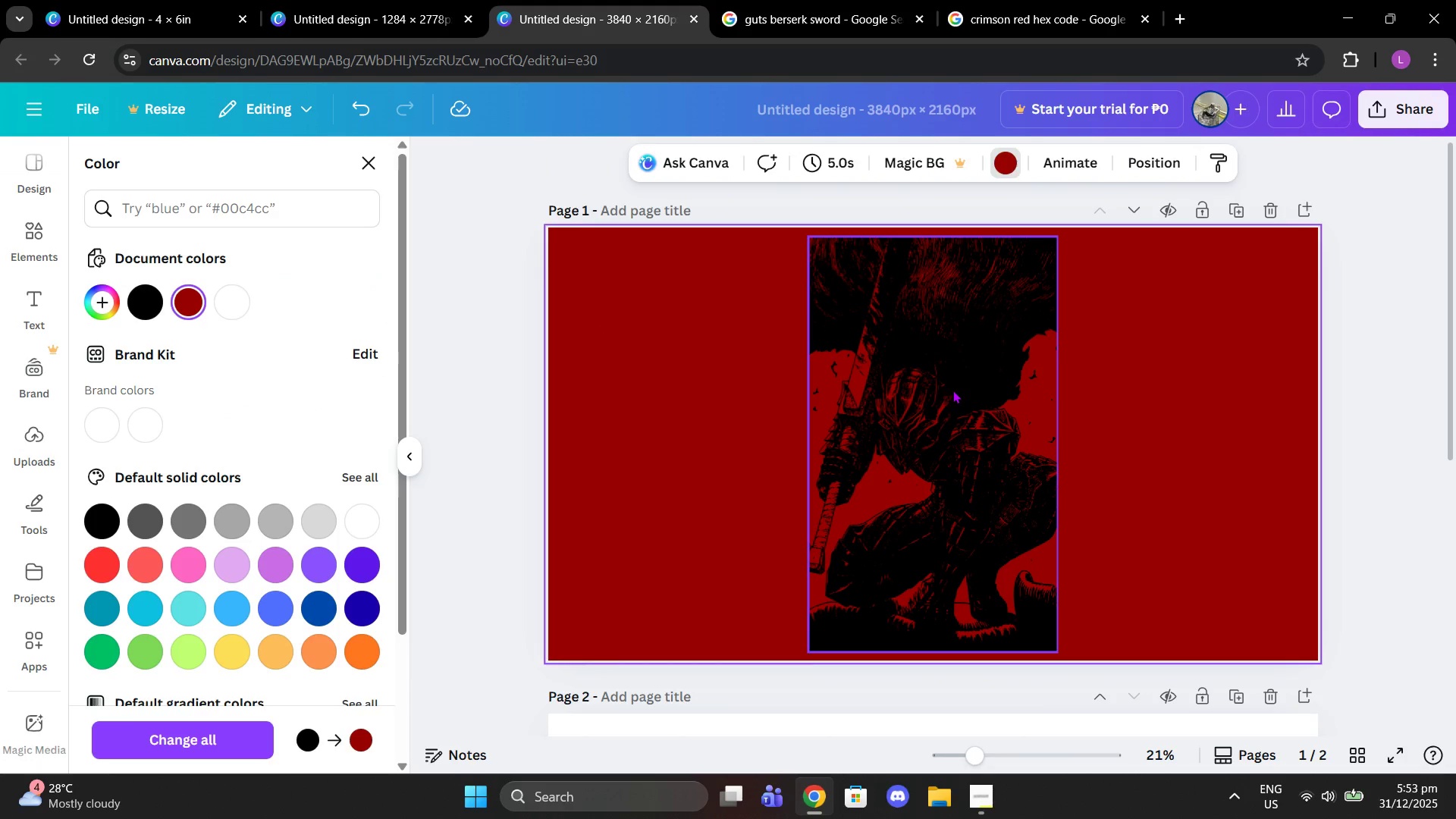 
left_click([952, 390])
 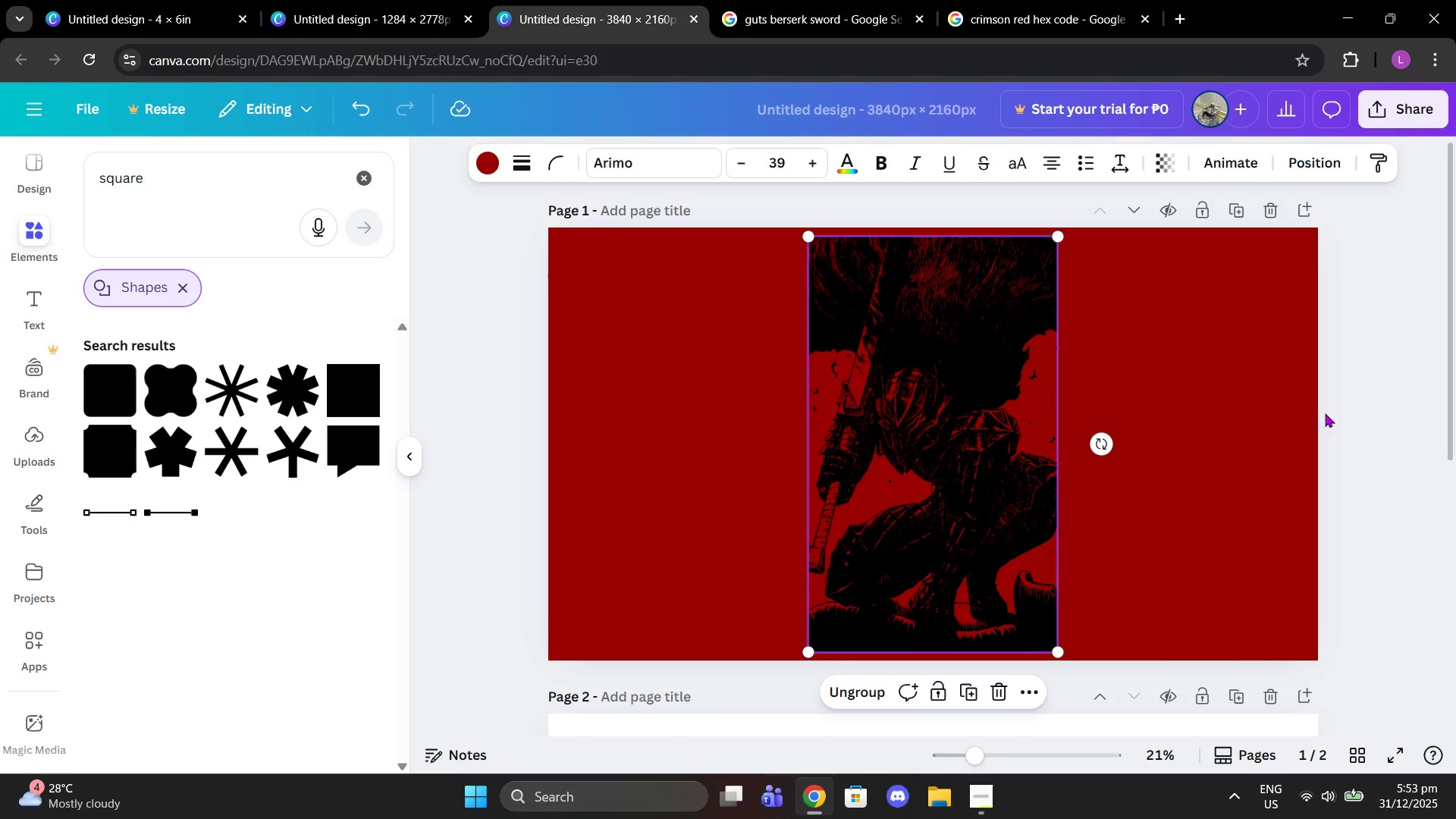 
double_click([1373, 406])
 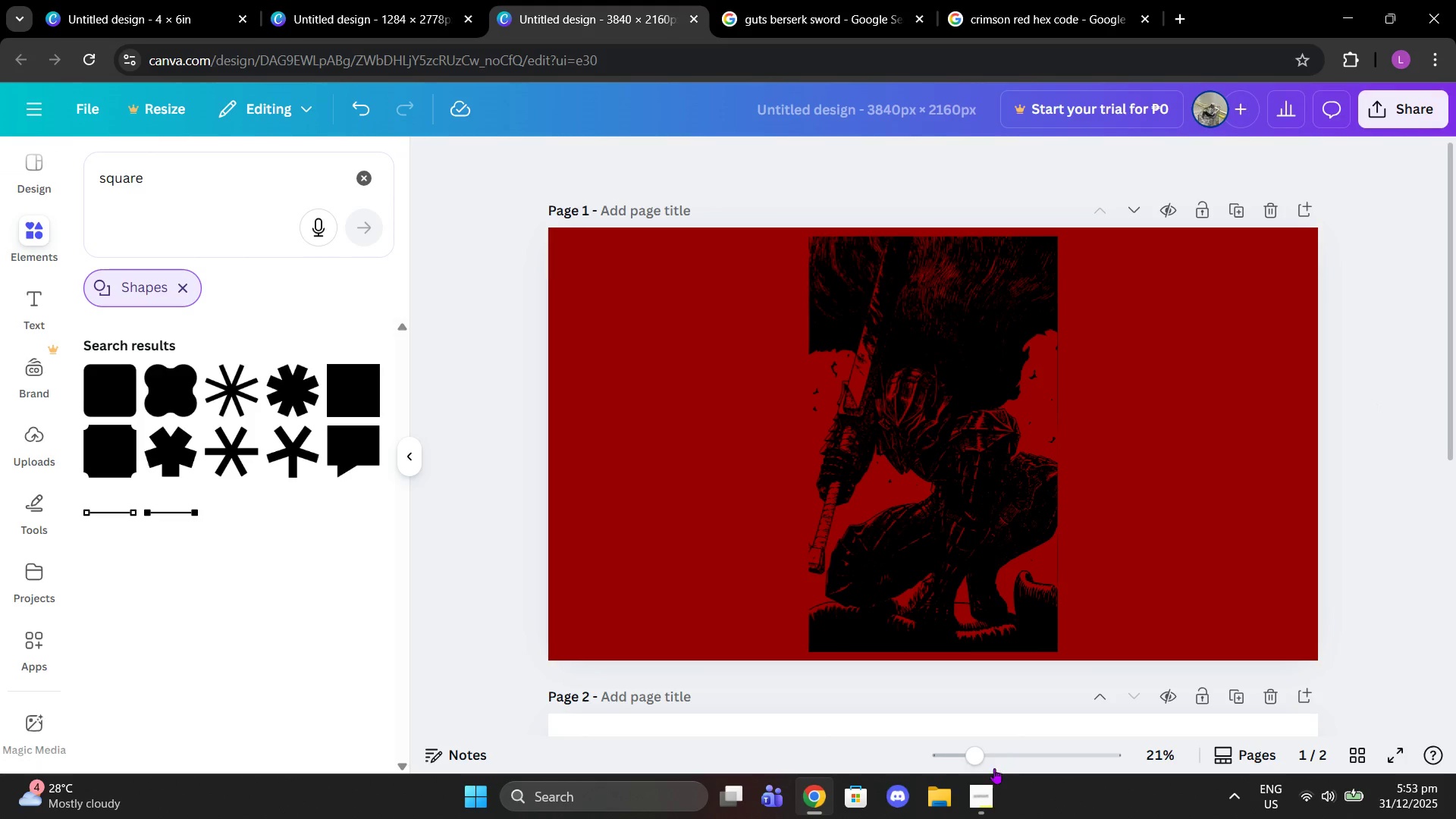 
left_click_drag(start_coordinate=[984, 768], to_coordinate=[990, 764])
 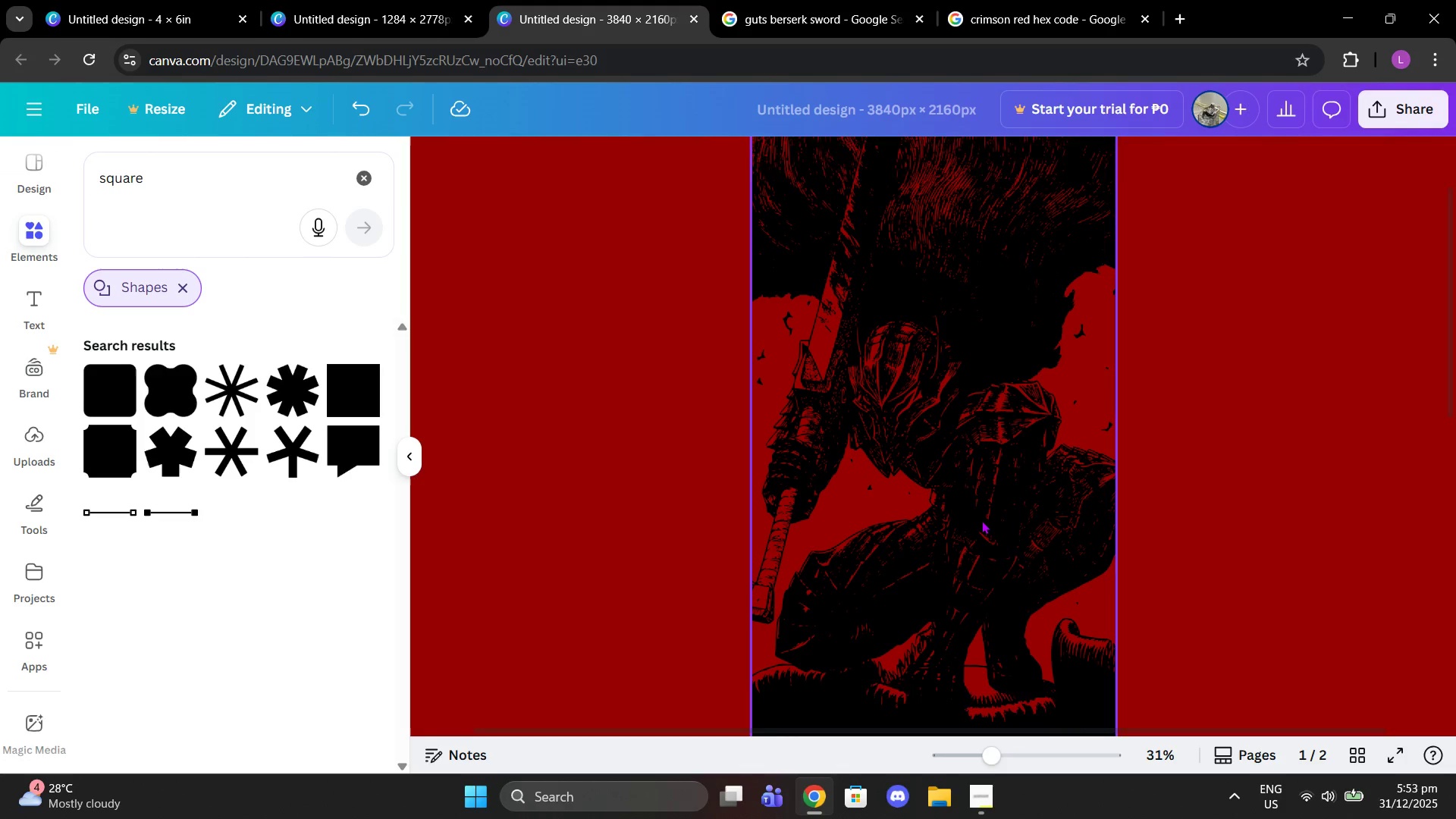 
left_click([981, 520])
 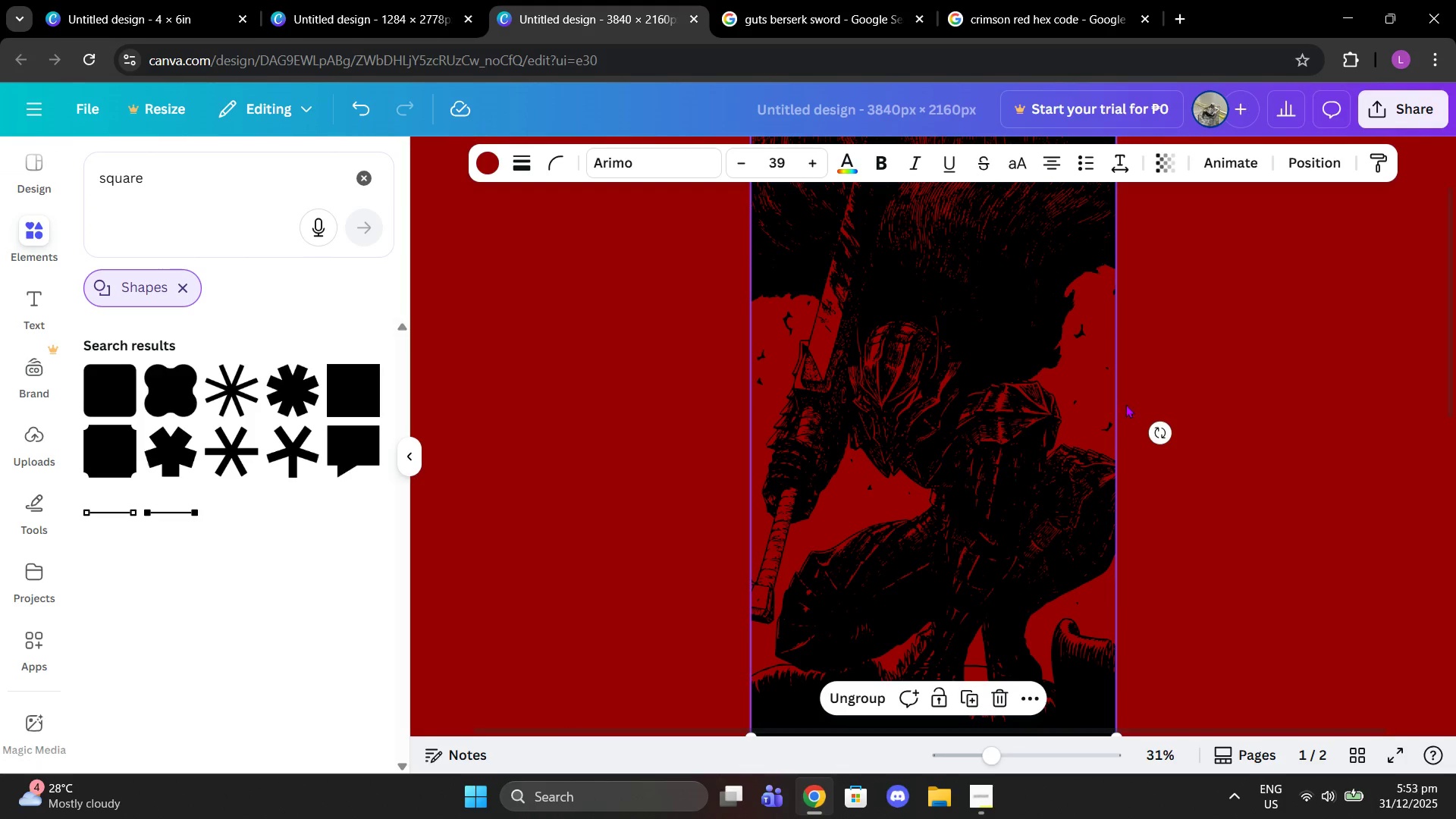 
left_click([1261, 381])
 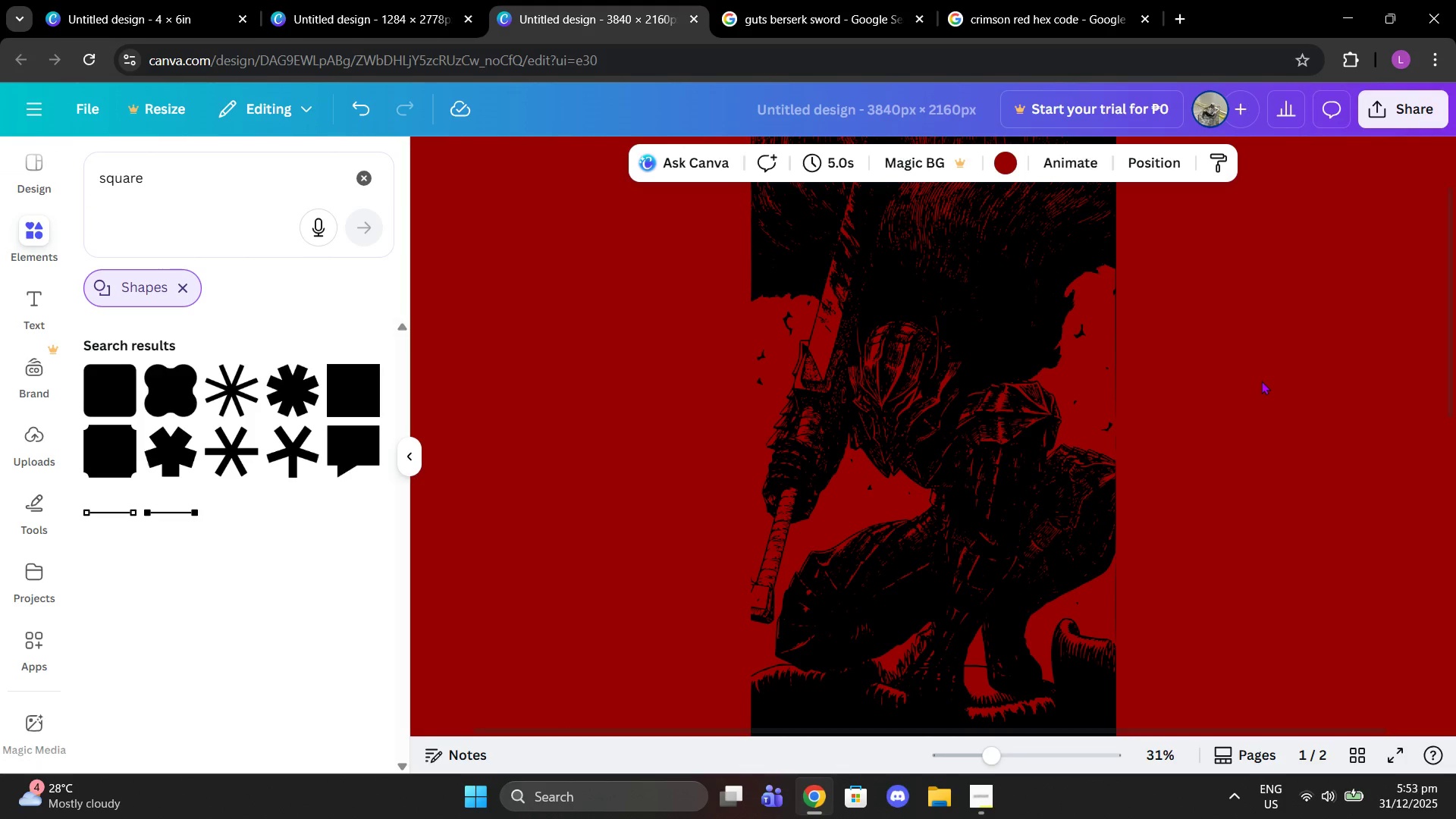 
scroll: coordinate [1261, 381], scroll_direction: none, amount: 0.0
 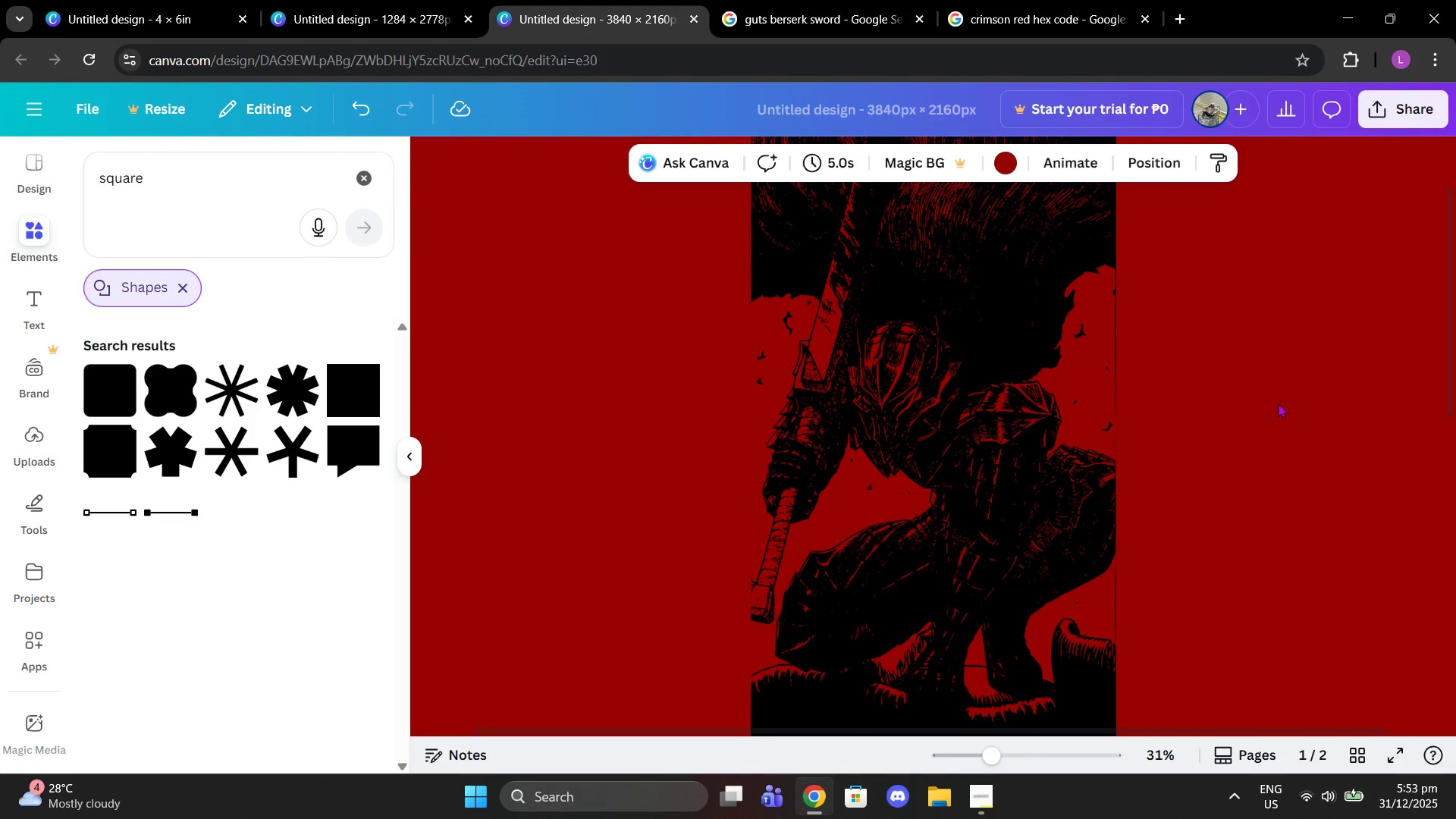 
left_click([1286, 407])
 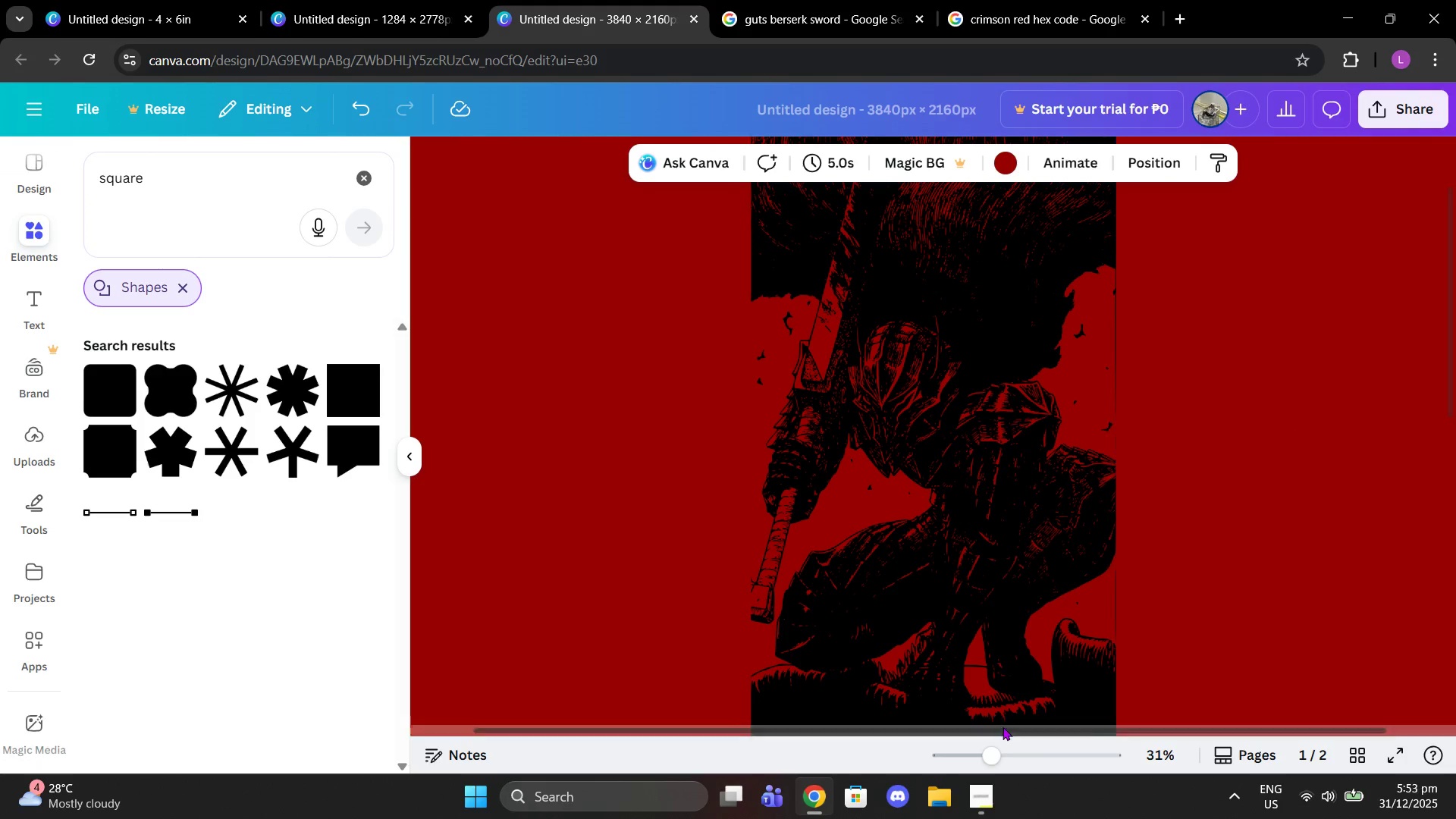 
left_click_drag(start_coordinate=[989, 755], to_coordinate=[968, 738])
 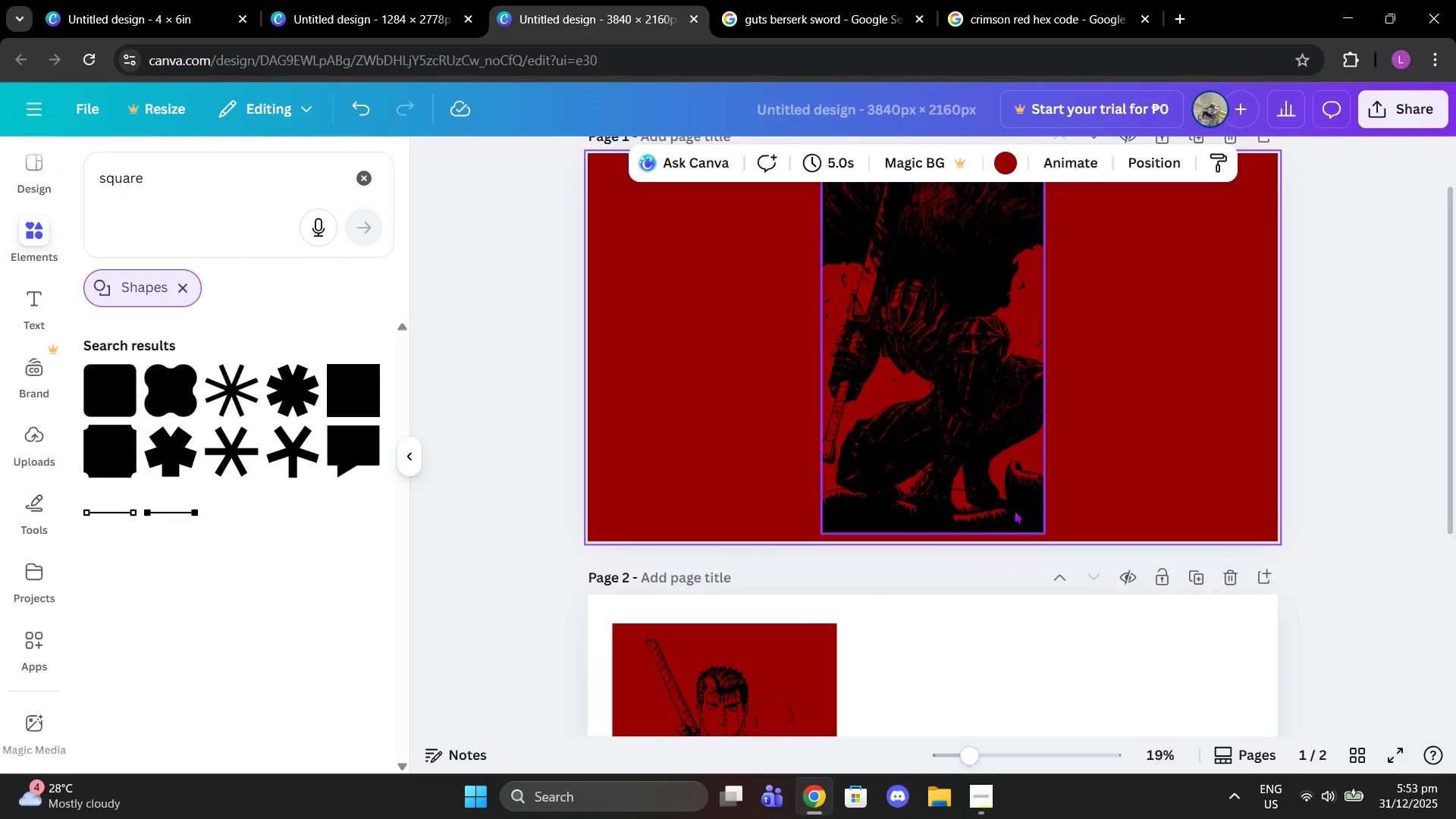 
left_click([984, 521])
 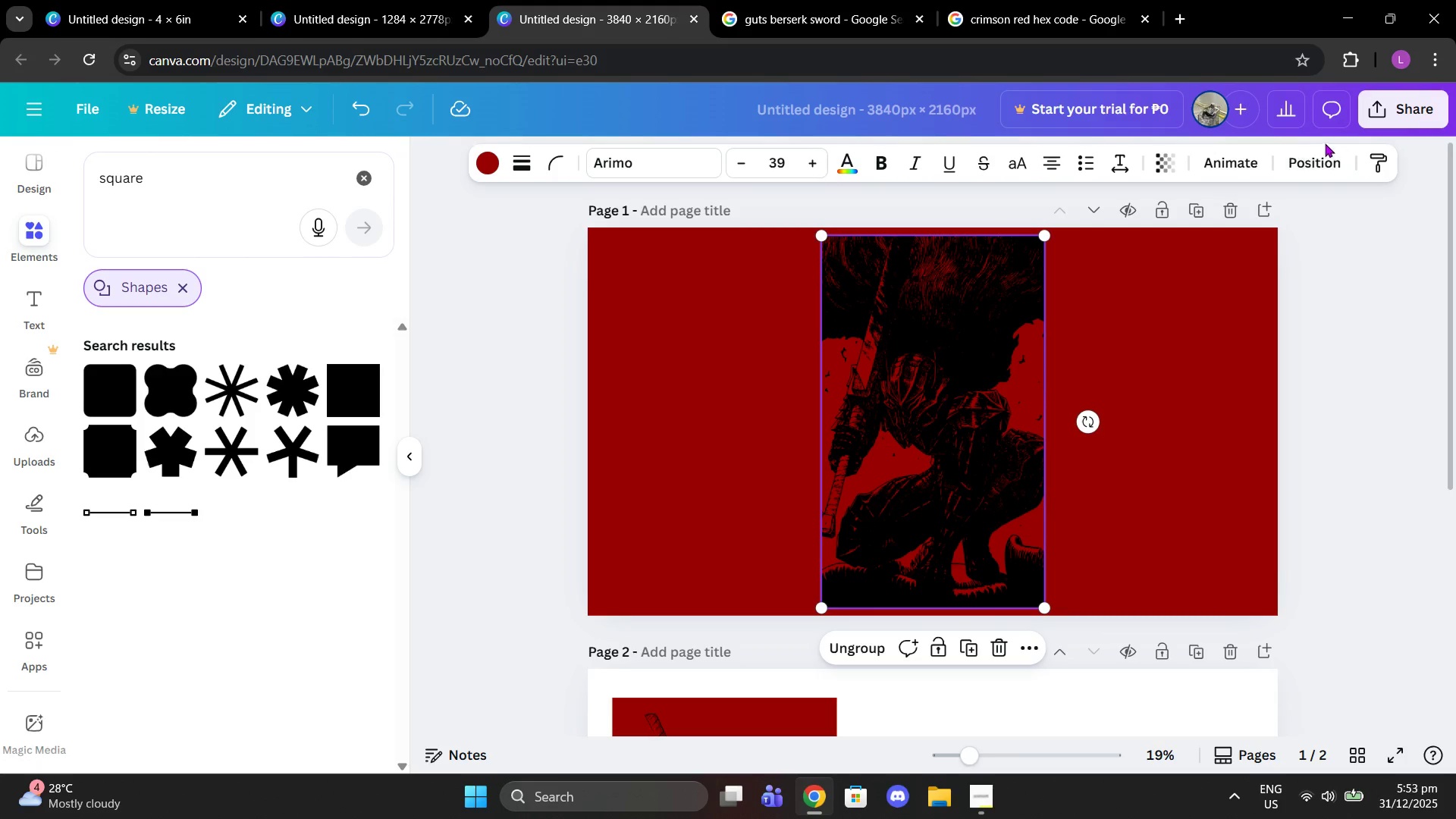 
scroll: coordinate [1014, 510], scroll_direction: up, amount: 1.0
 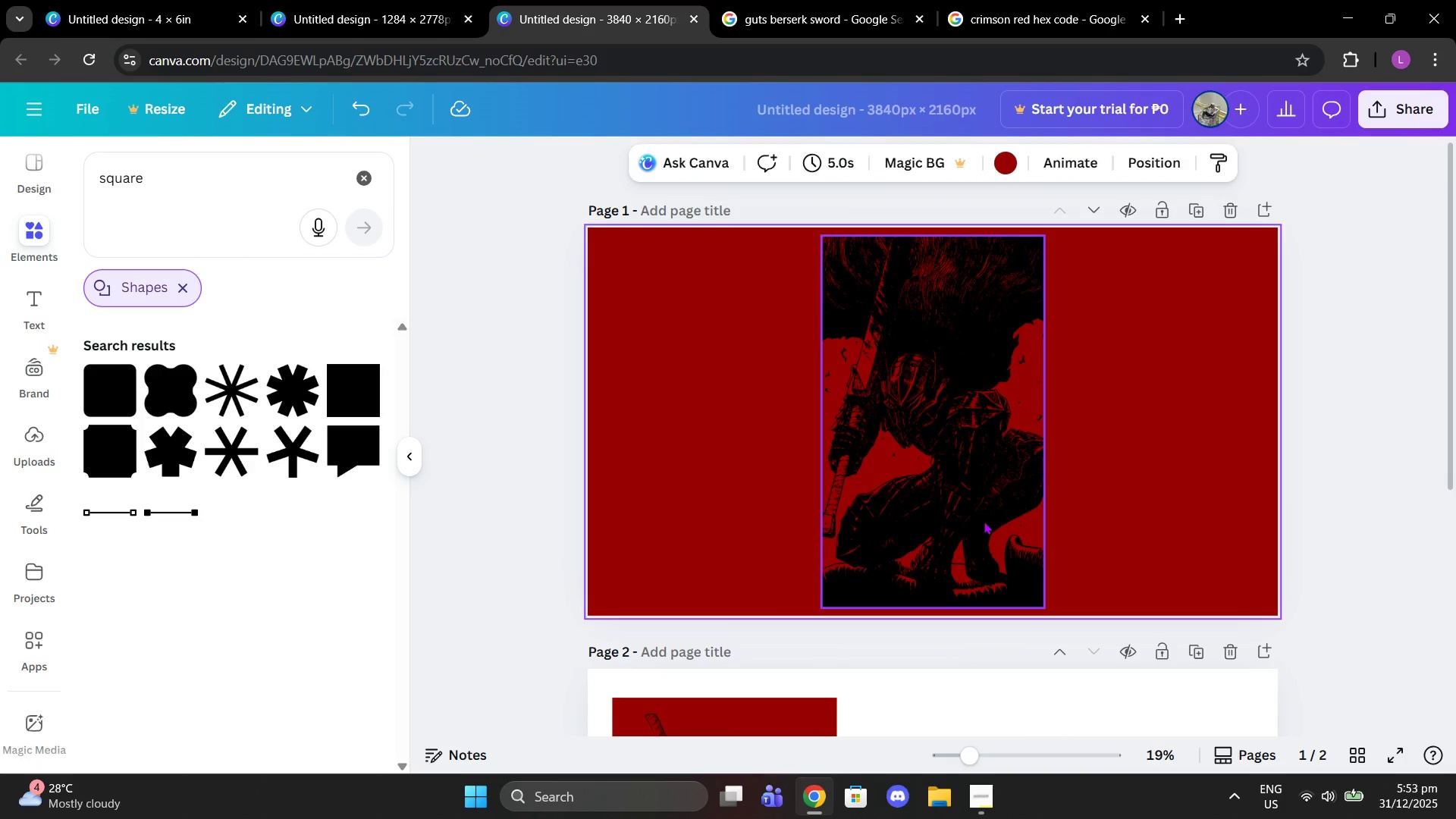 
left_click([1317, 150])
 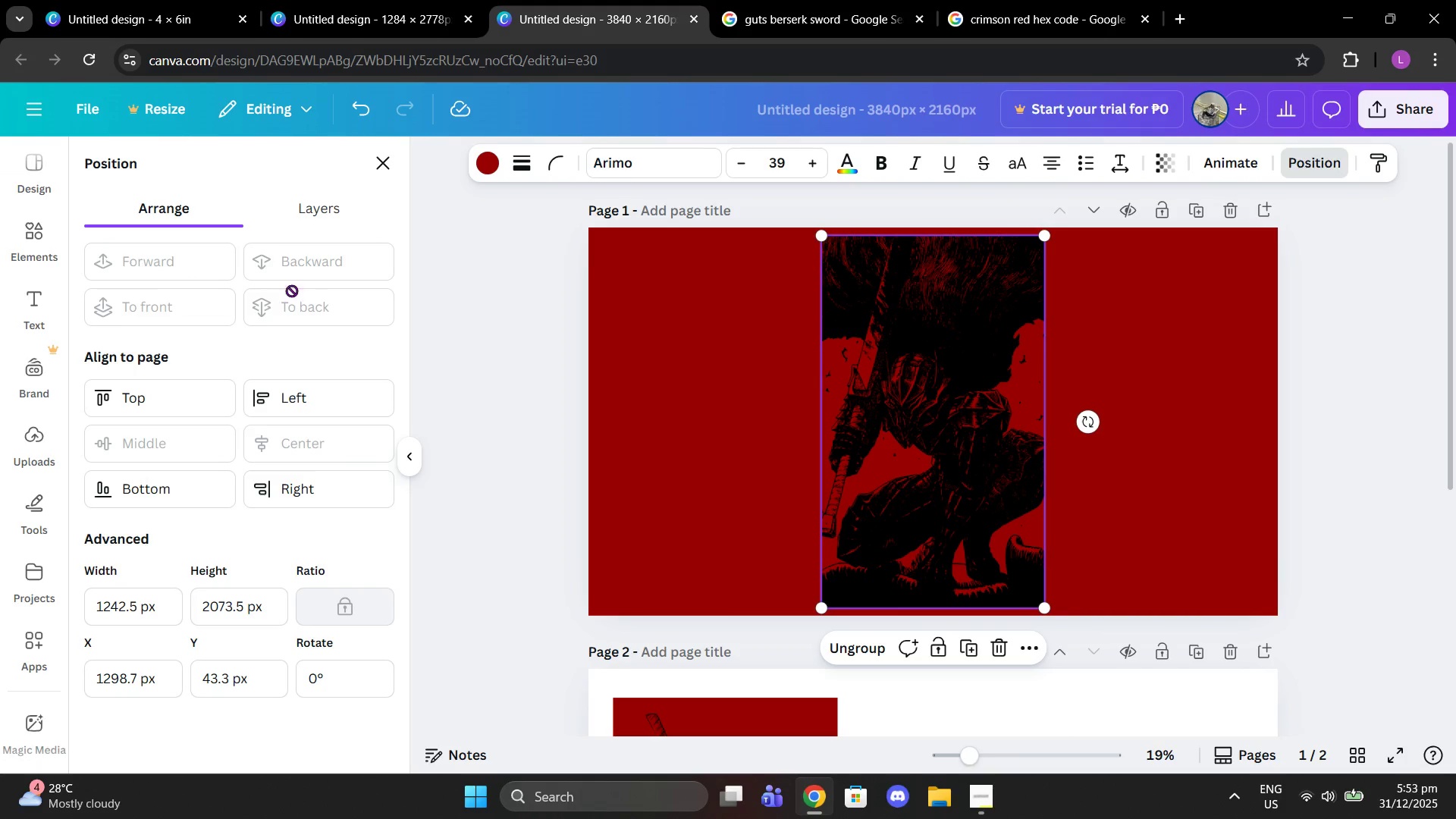 
left_click([289, 223])
 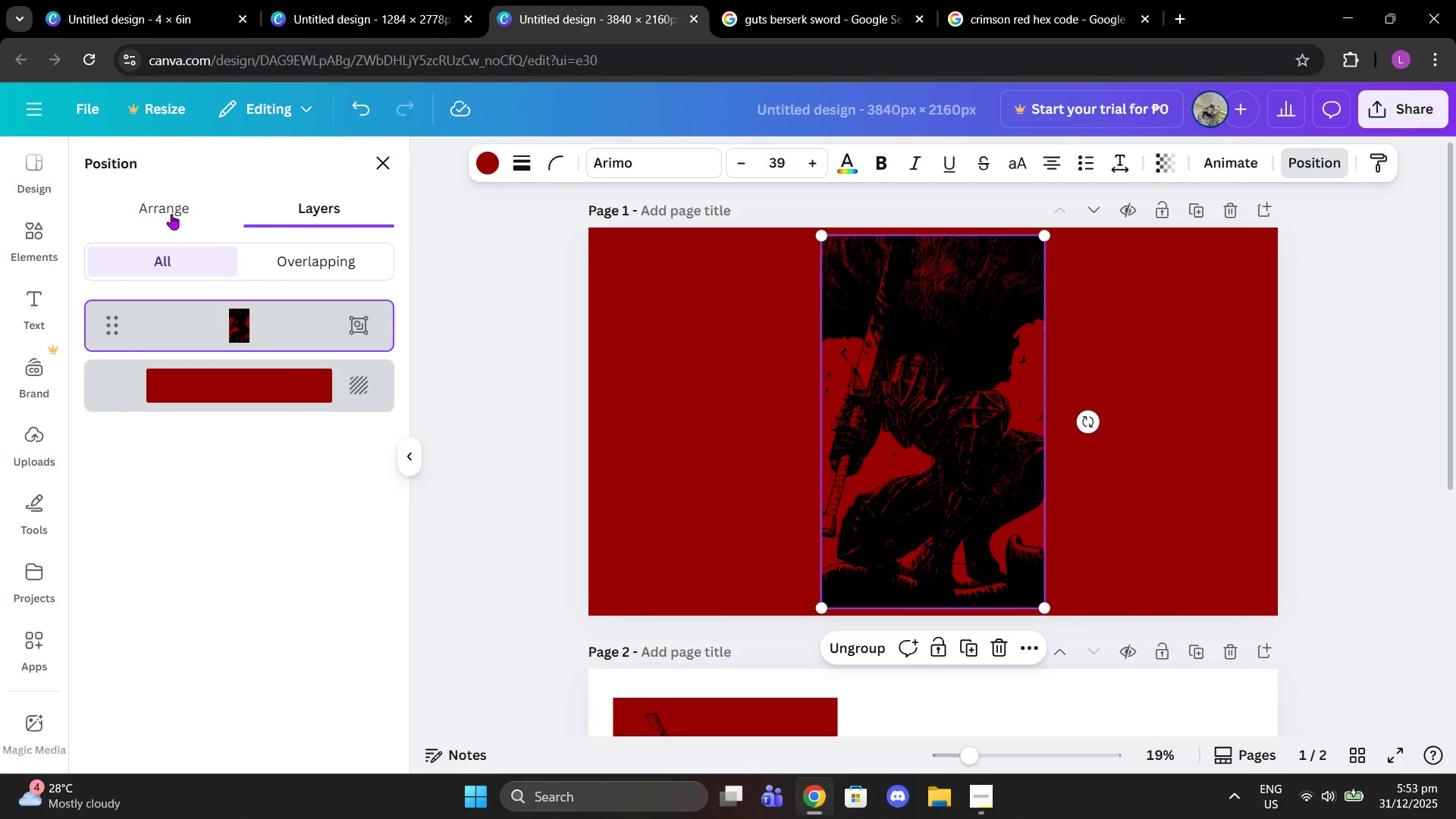 
left_click([149, 218])
 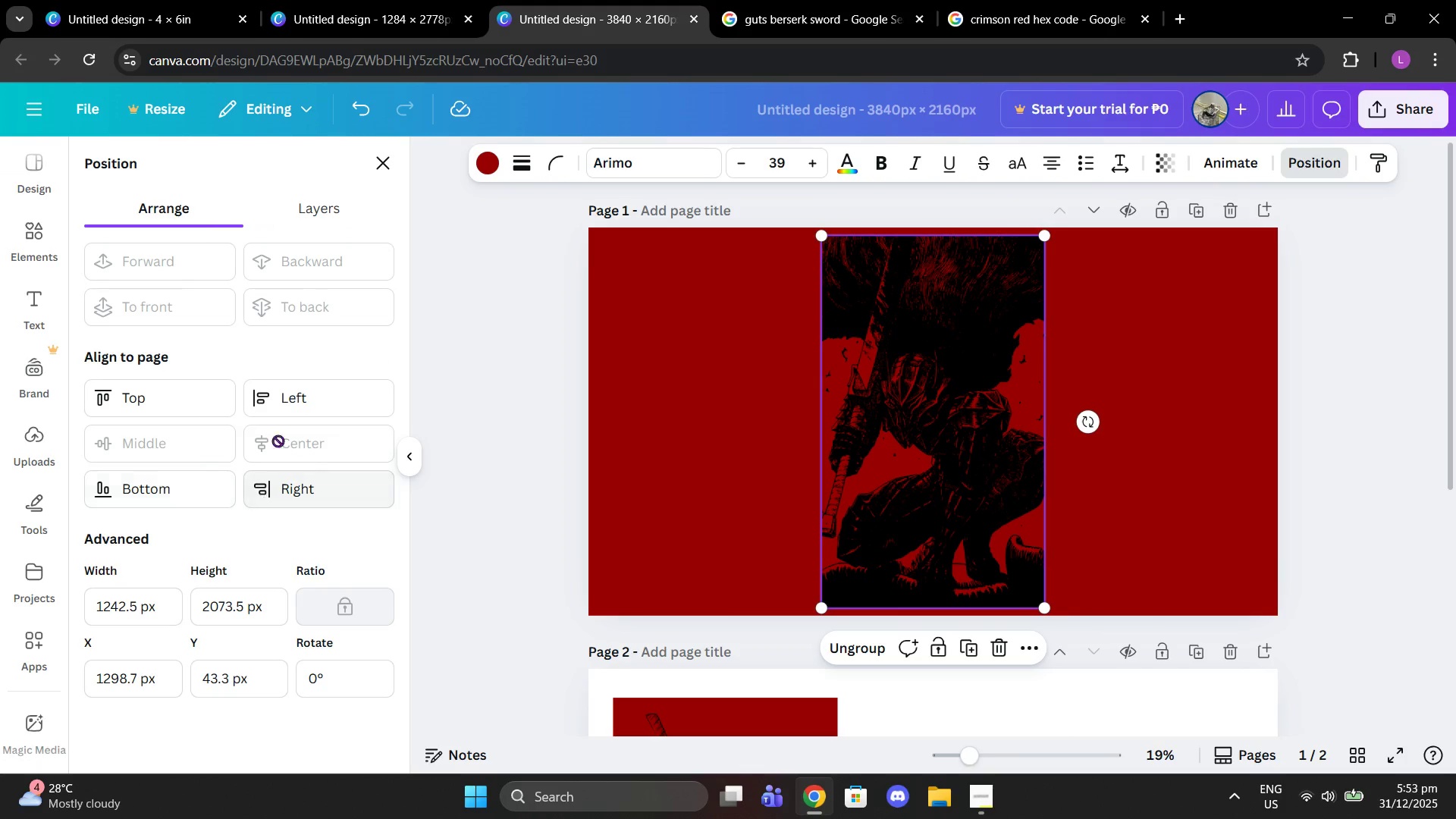 
left_click([868, 418])
 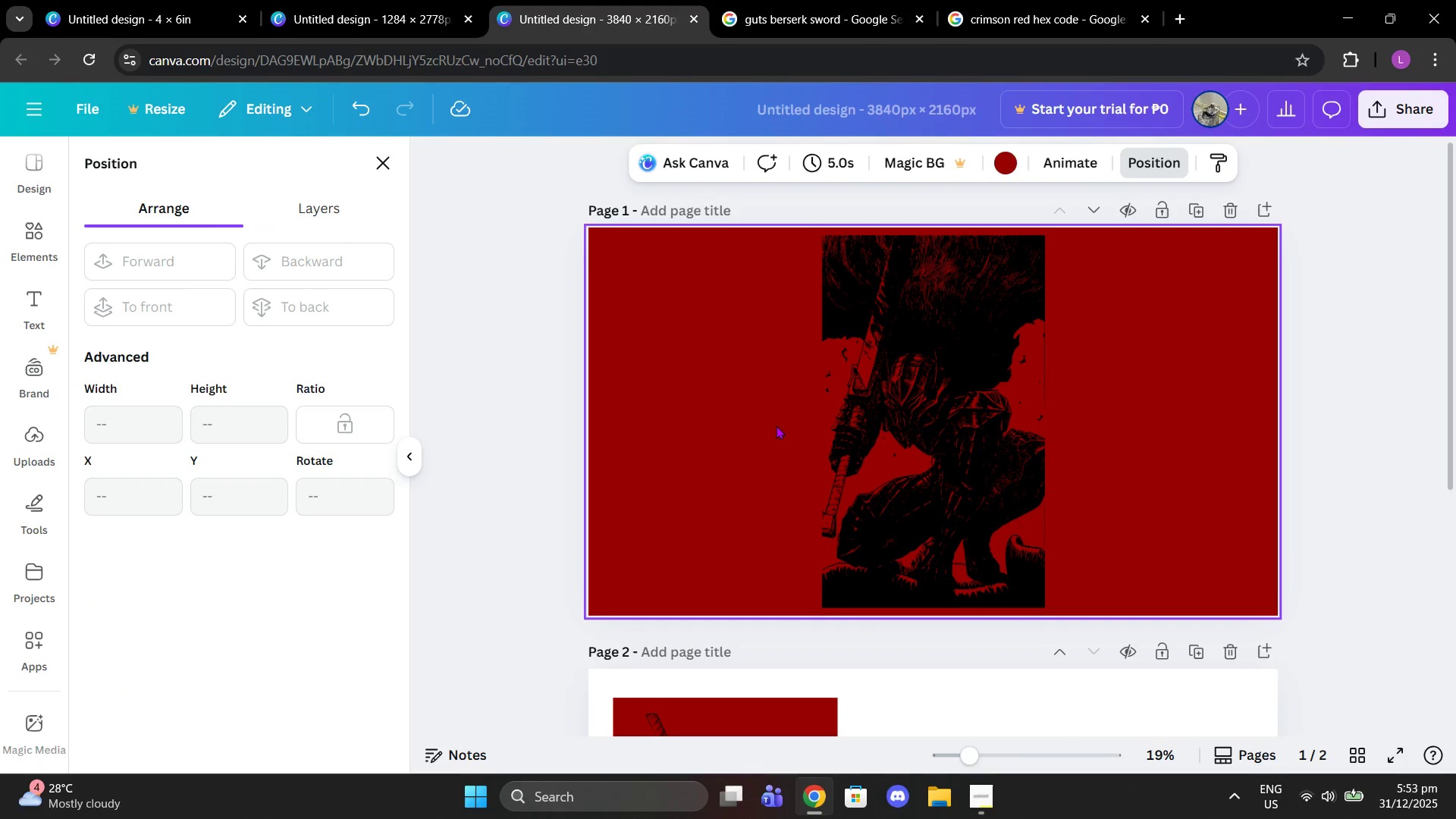 
scroll: coordinate [1038, 403], scroll_direction: down, amount: 2.0
 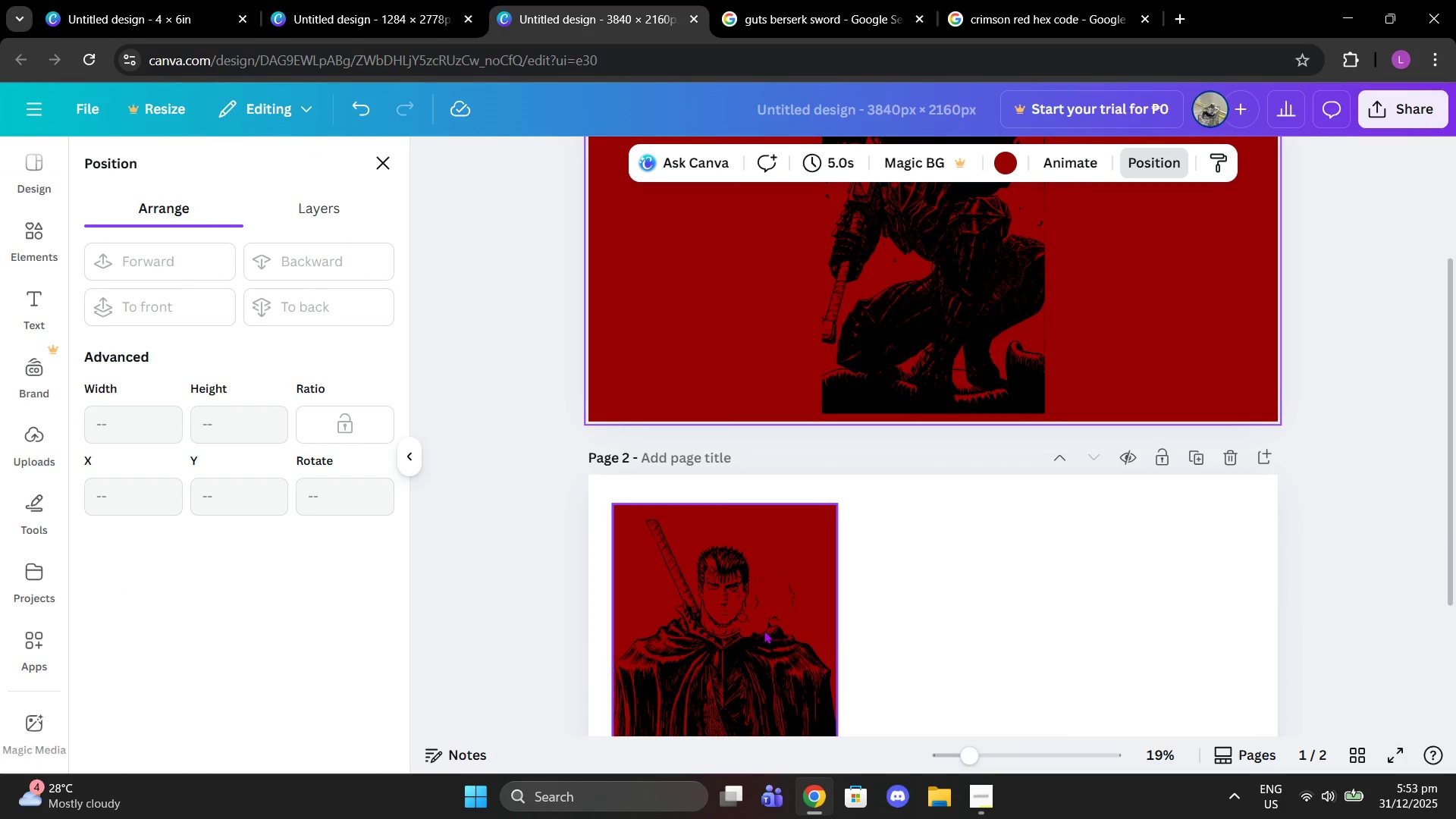 
left_click_drag(start_coordinate=[764, 630], to_coordinate=[749, 363])
 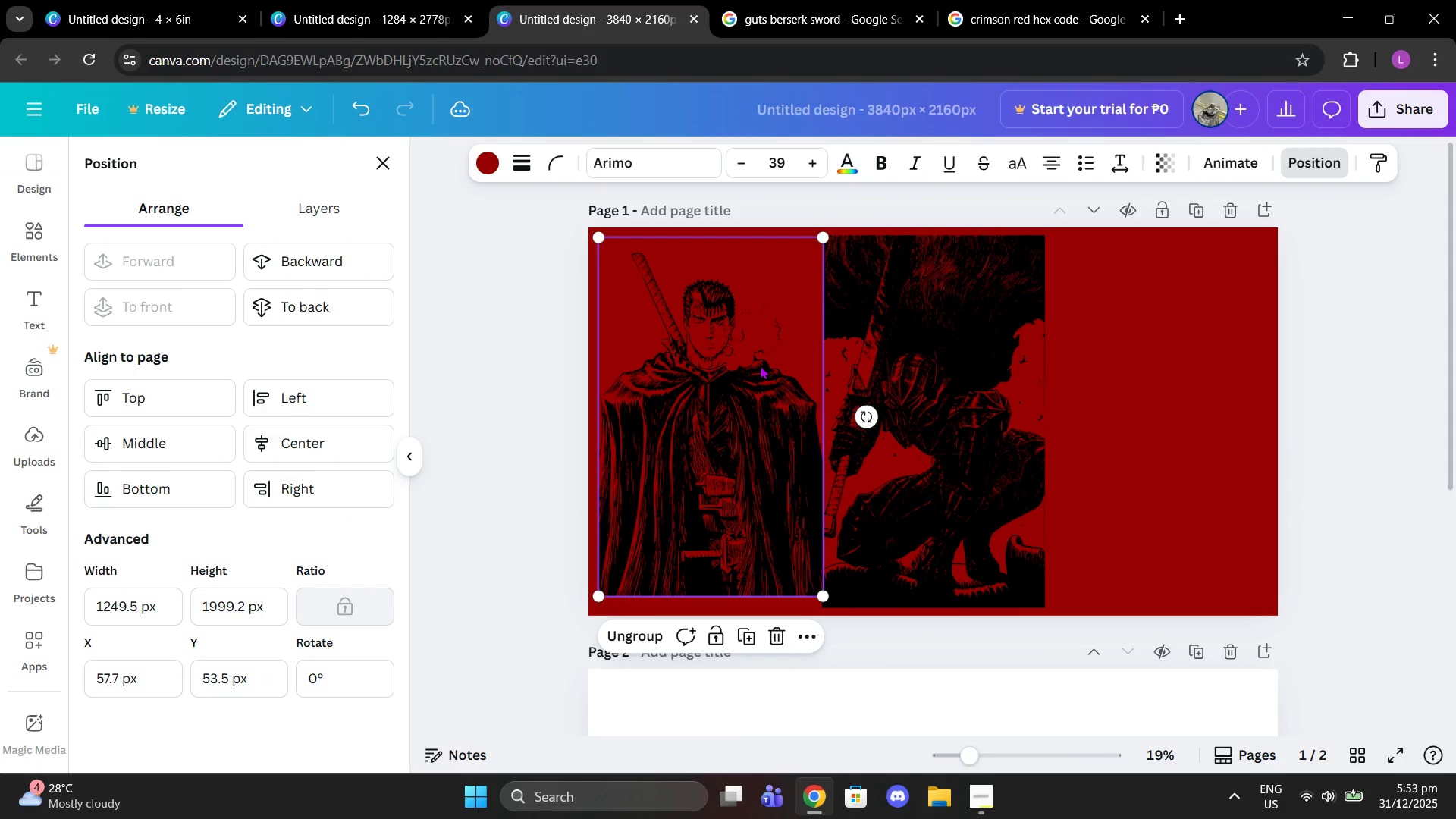 
scroll: coordinate [978, 353], scroll_direction: up, amount: 3.0
 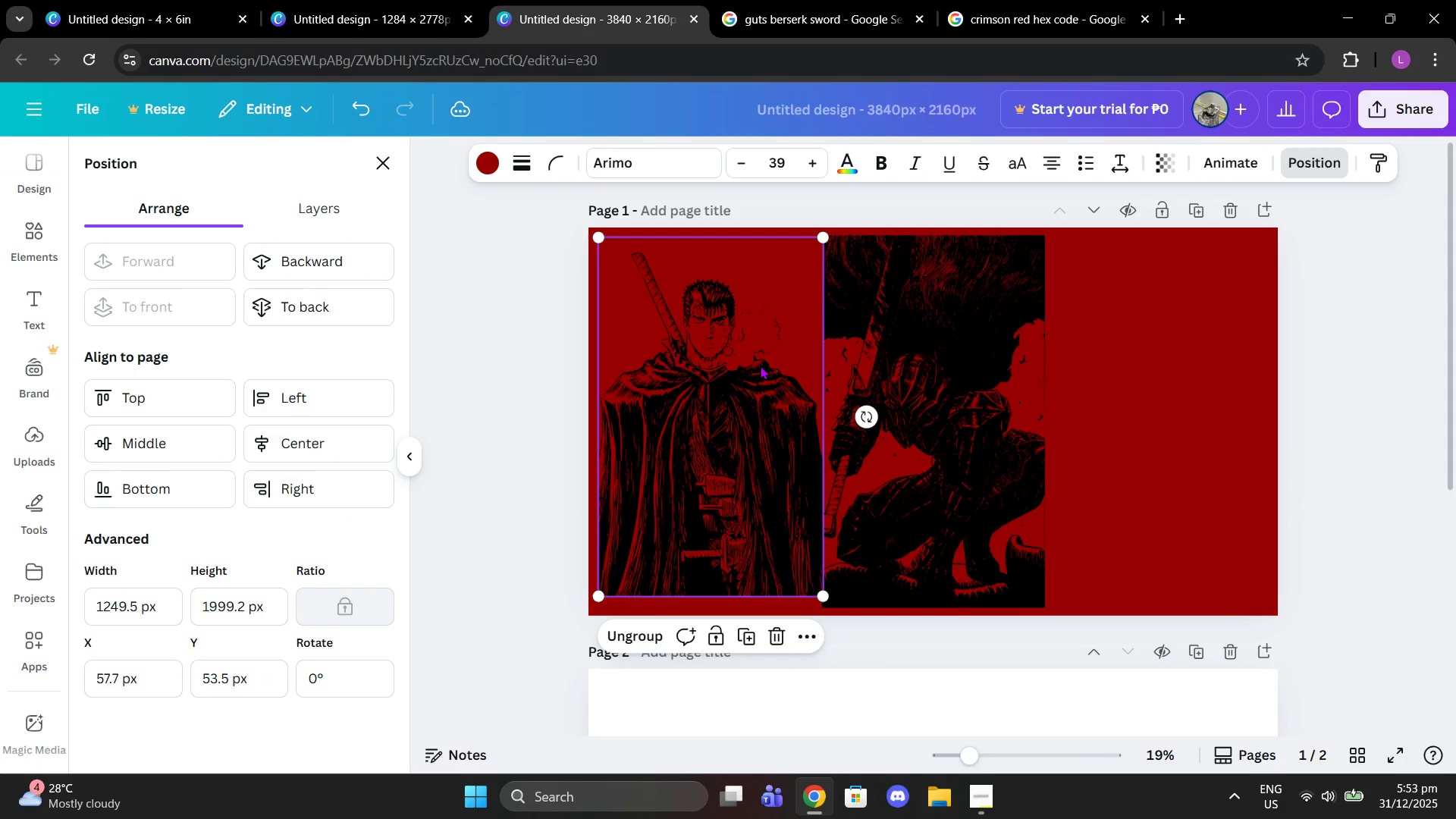 
left_click_drag(start_coordinate=[955, 339], to_coordinate=[952, 412])
 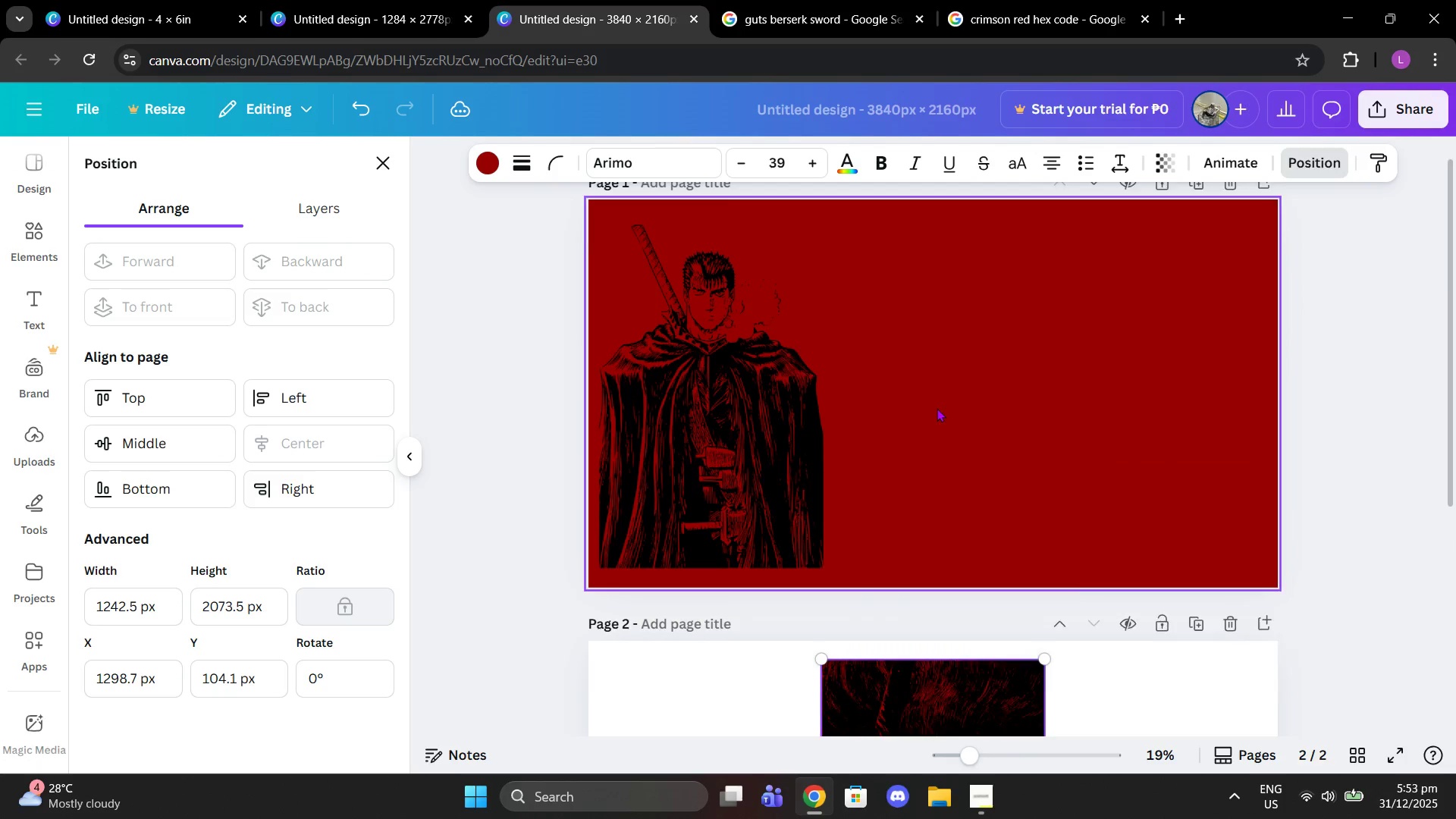 
scroll: coordinate [1041, 512], scroll_direction: down, amount: 2.0
 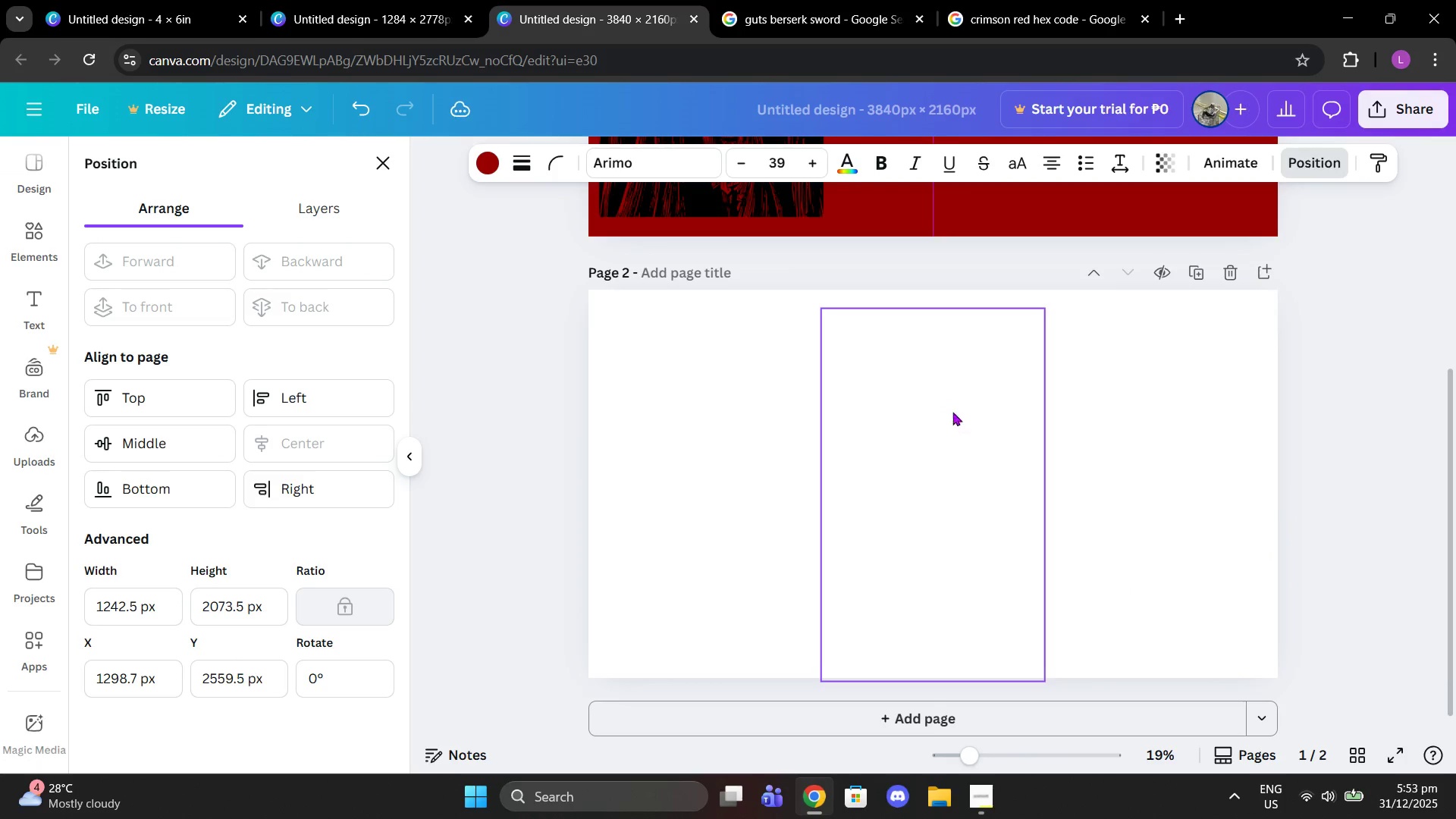 
scroll: coordinate [956, 412], scroll_direction: up, amount: 2.0
 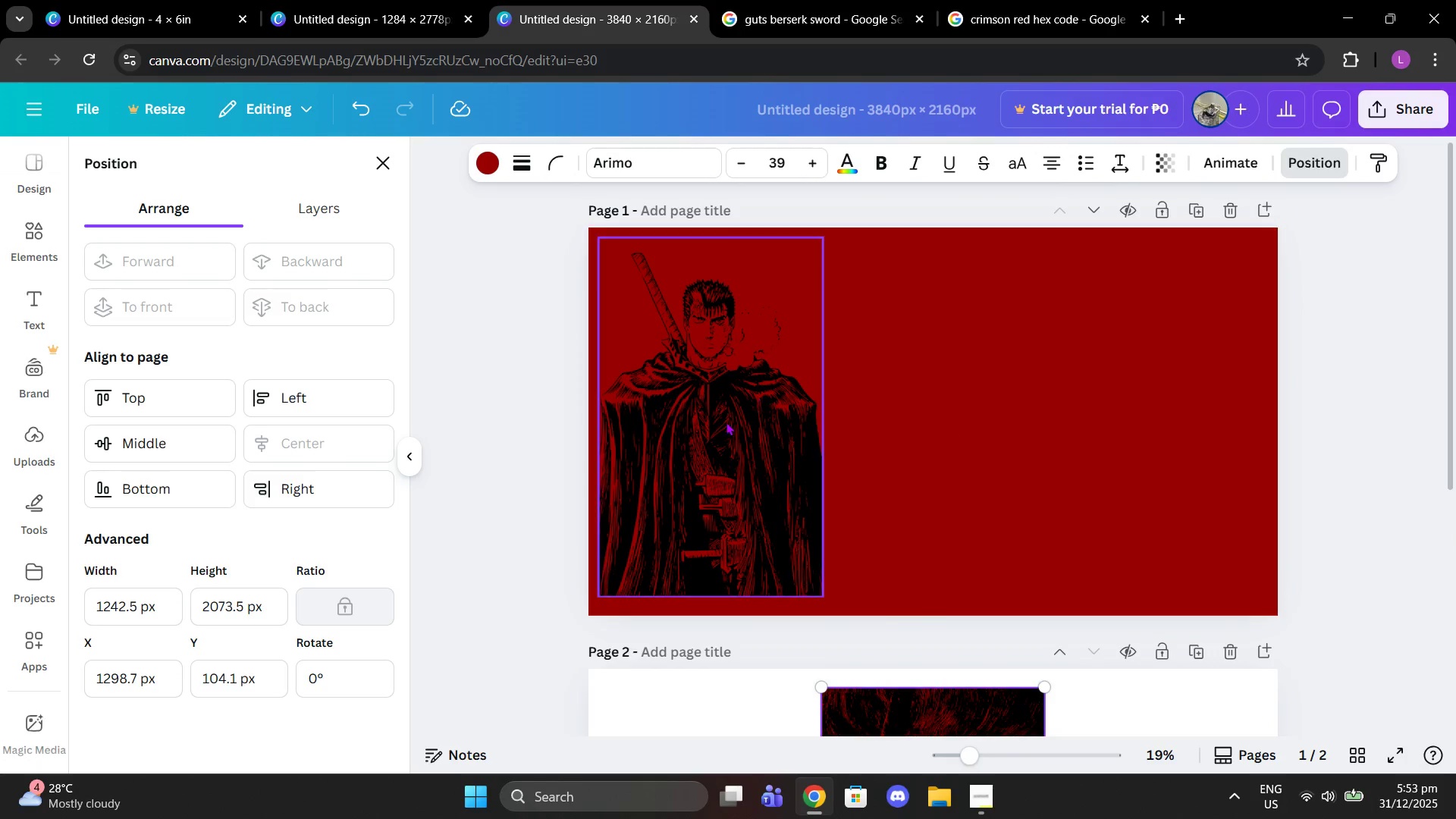 
left_click_drag(start_coordinate=[714, 434], to_coordinate=[934, 434])
 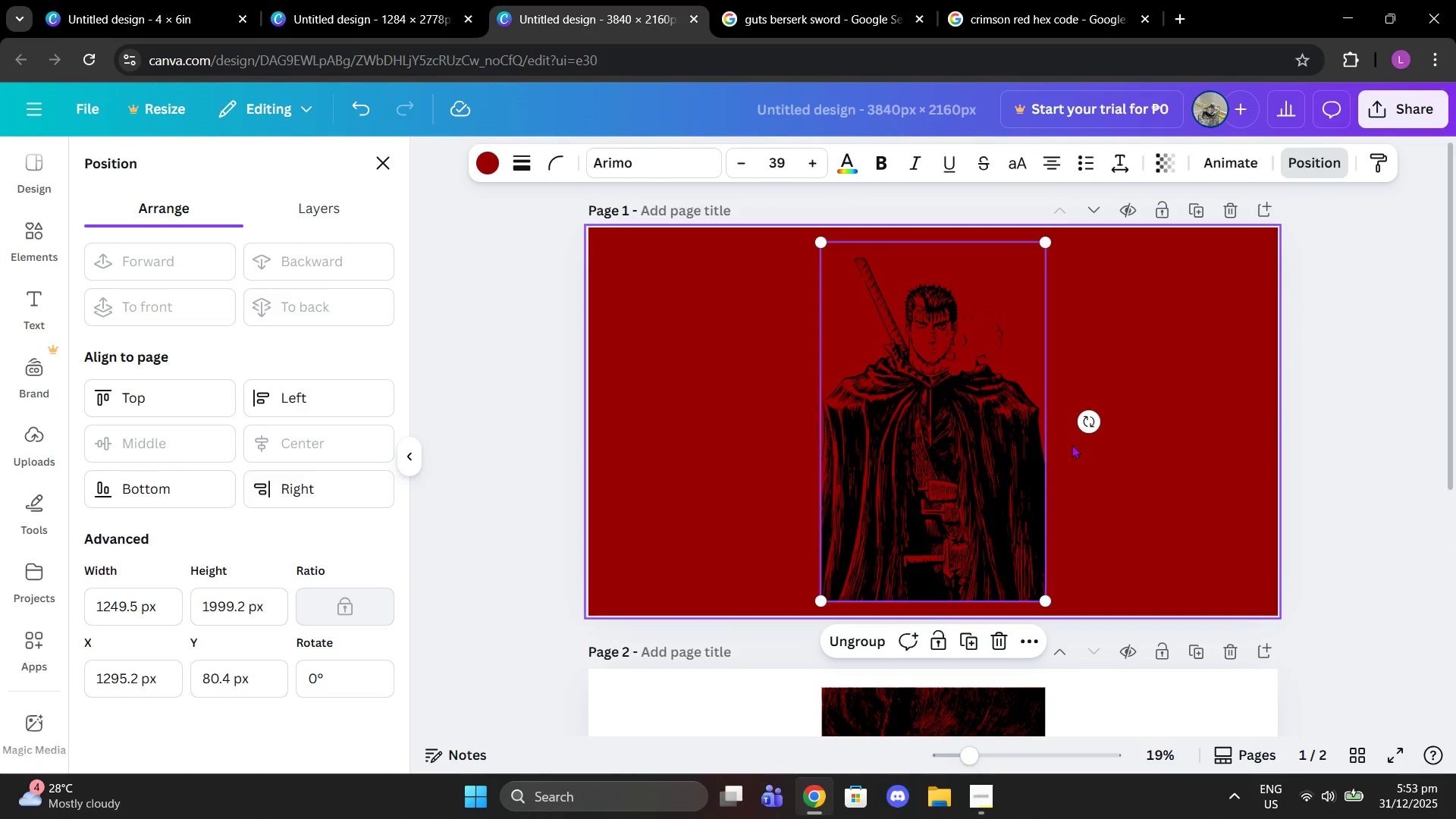 
left_click([1072, 444])
 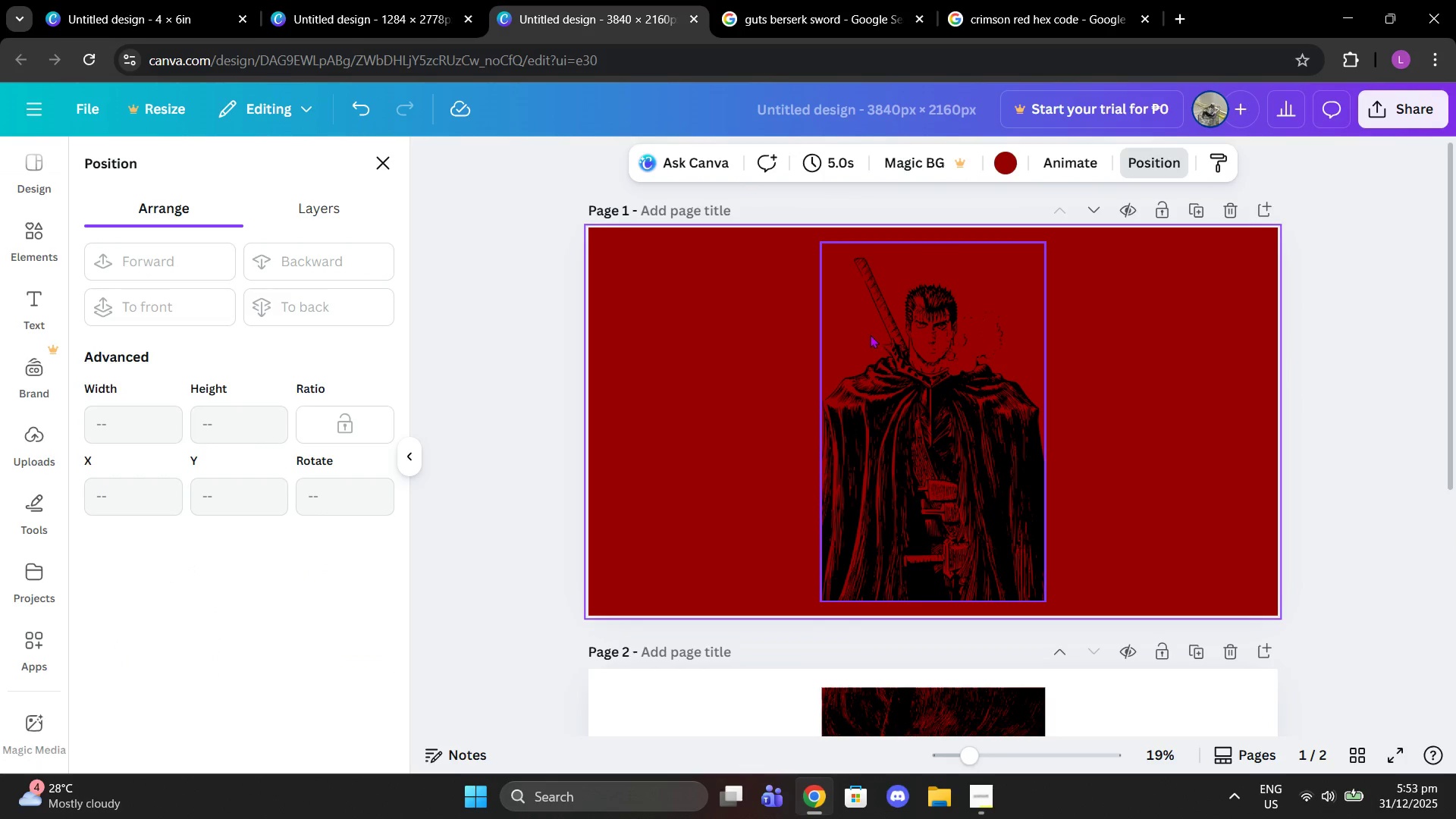 
wait(5.97)
 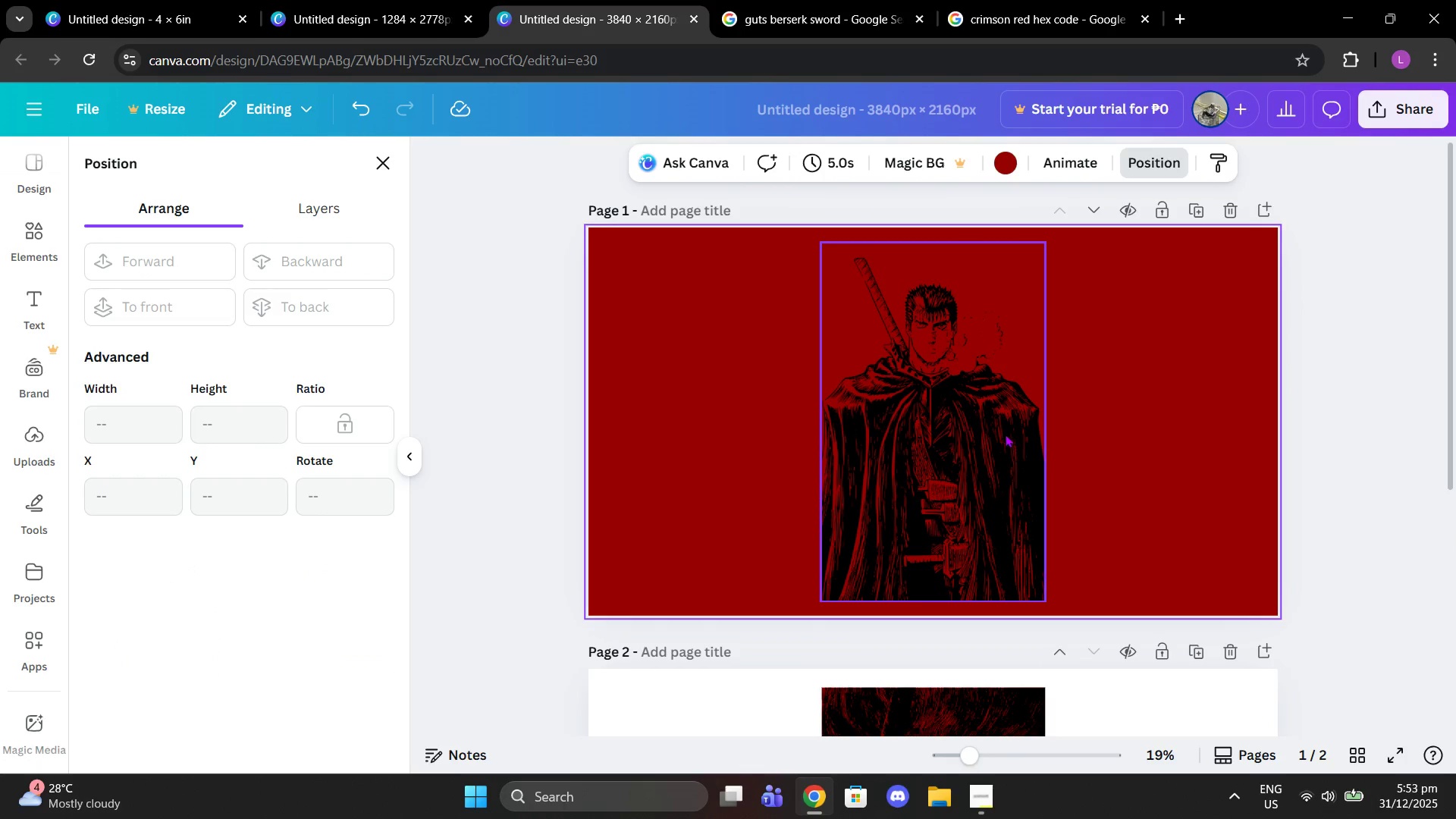 
left_click([821, 255])
 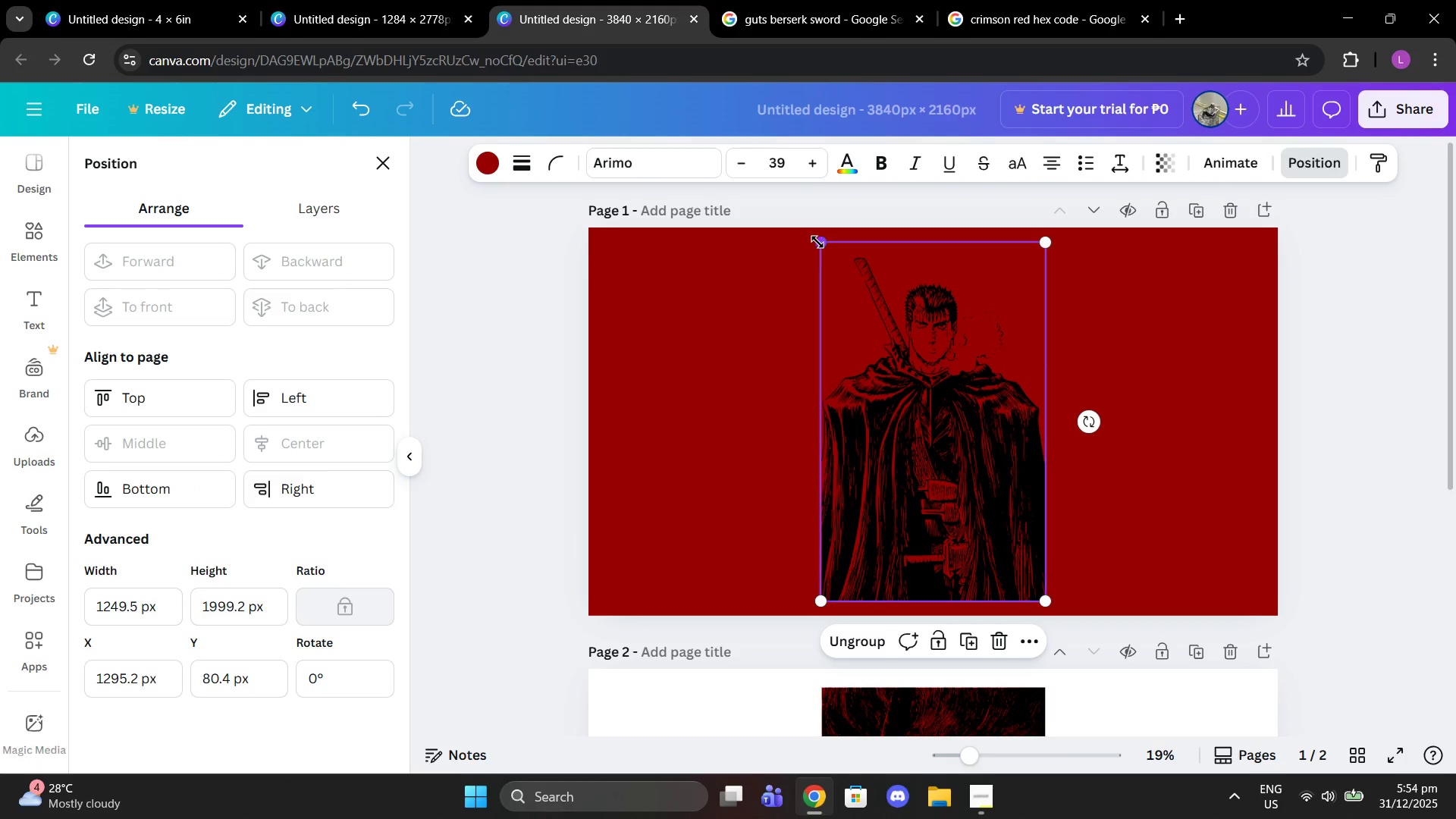 
left_click_drag(start_coordinate=[817, 242], to_coordinate=[881, 290])
 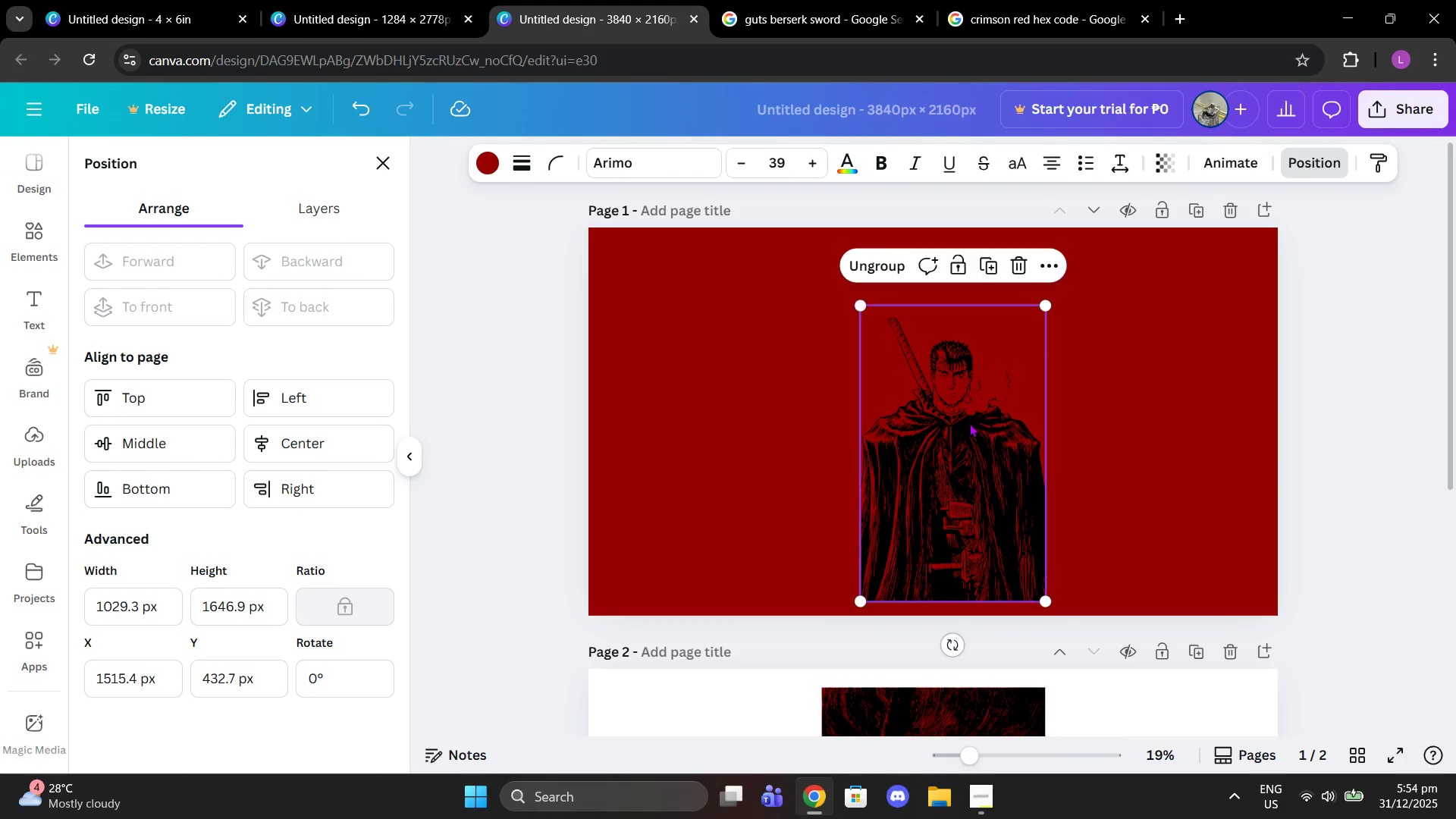 
left_click_drag(start_coordinate=[969, 423], to_coordinate=[950, 393])
 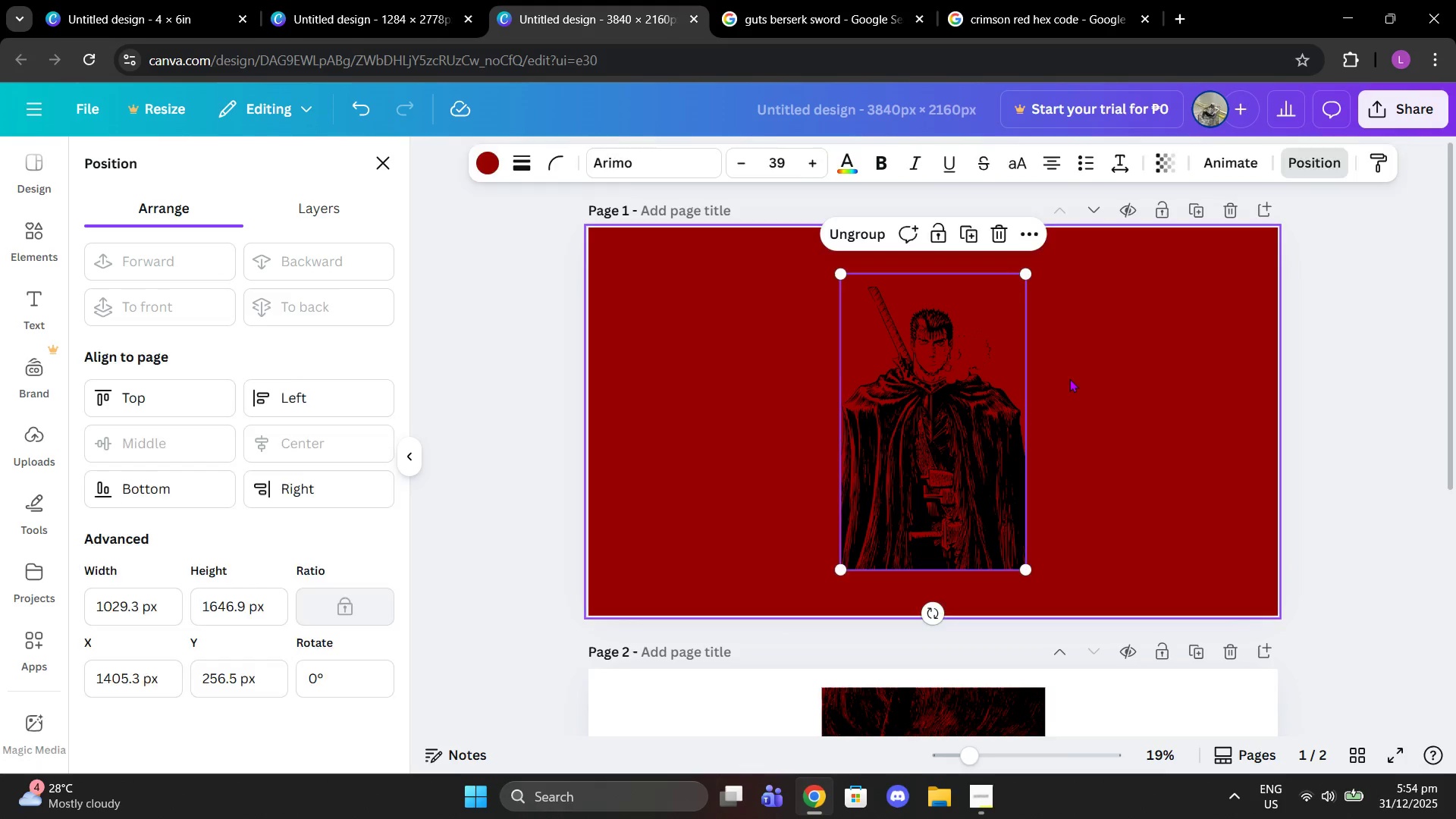 
double_click([1069, 378])
 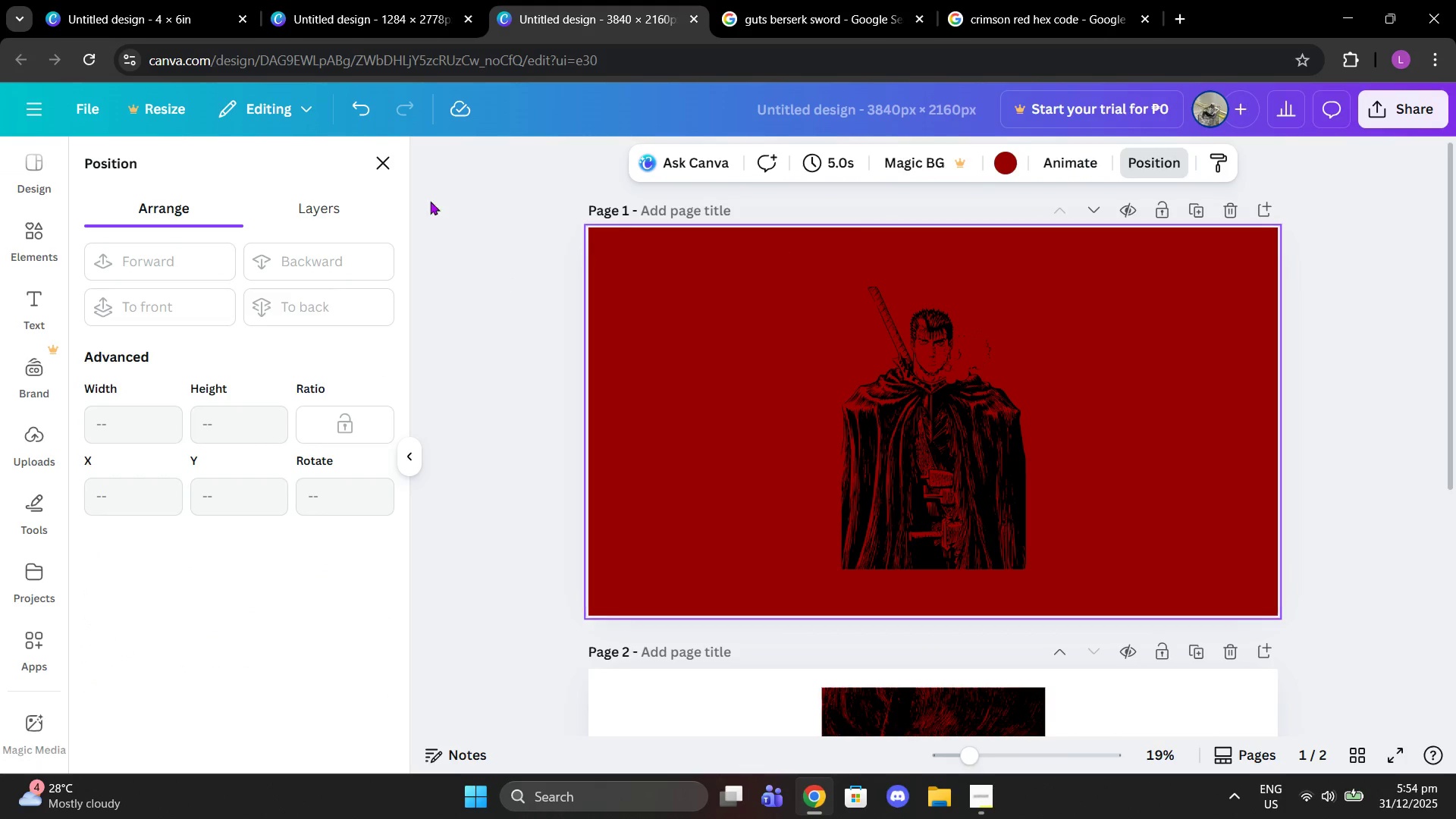 
left_click([379, 157])